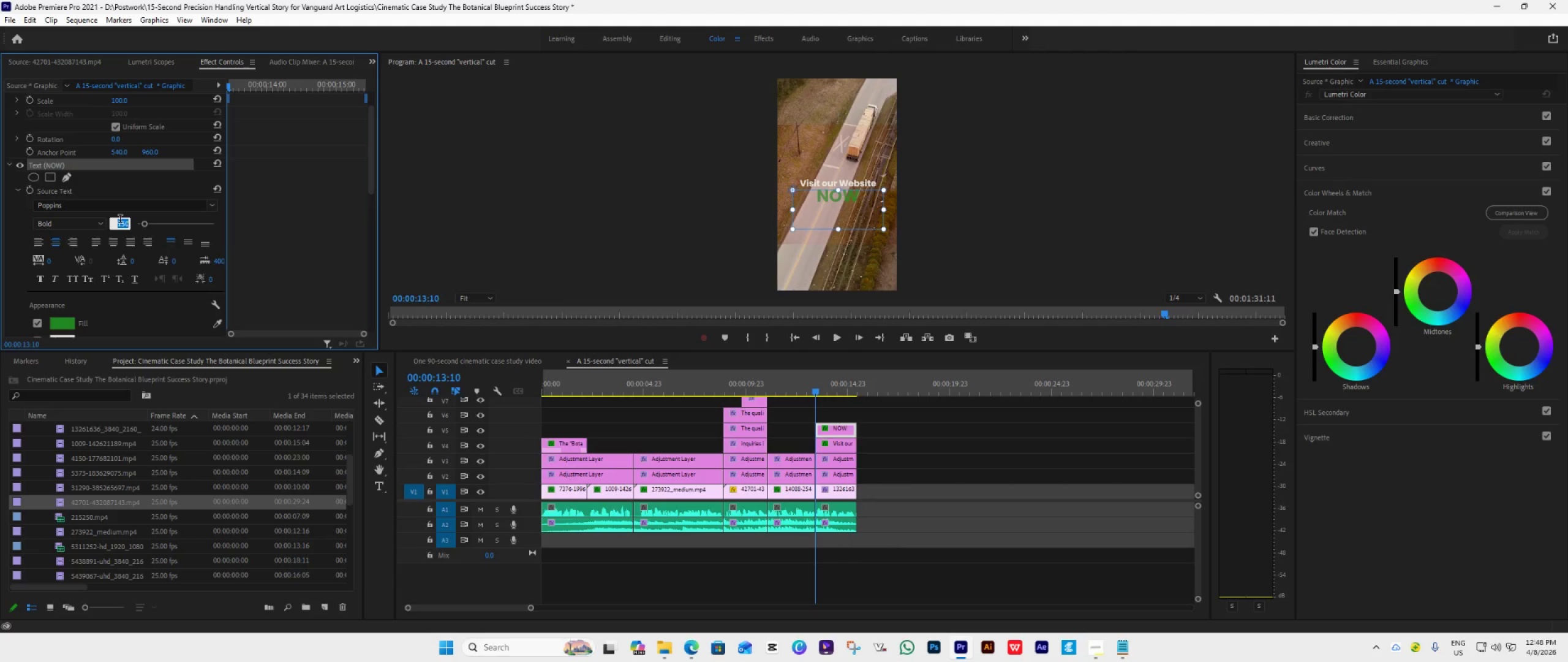 
type(299)
key(Backspace)
key(Backspace)
type(00)
 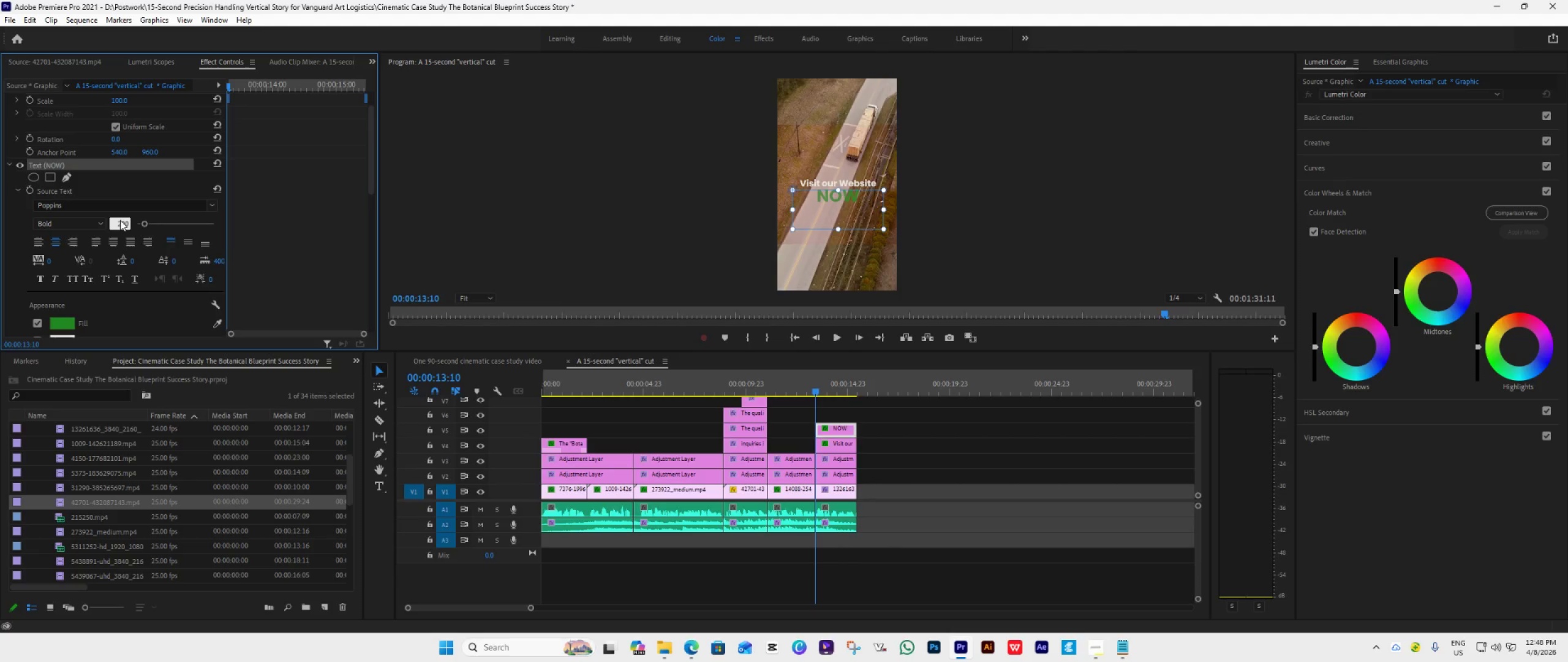 
key(Enter)
 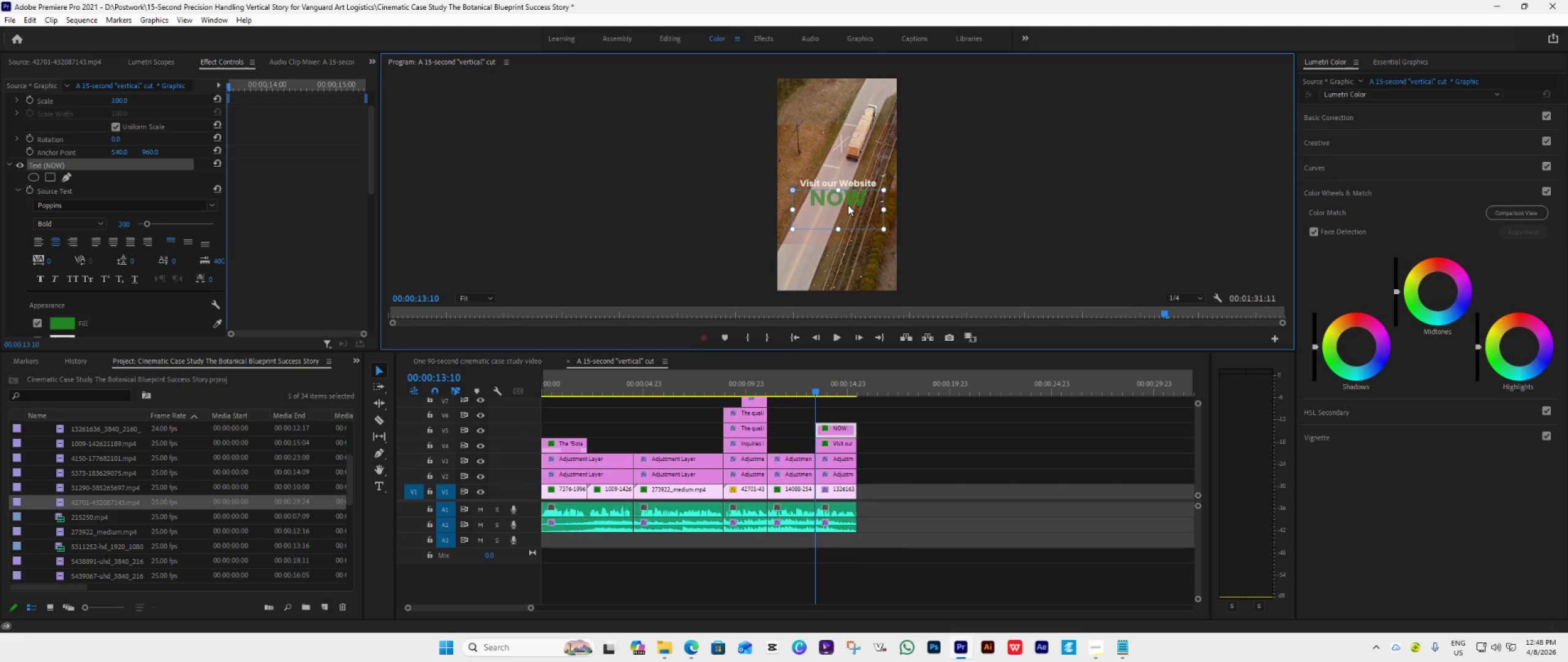 
hold_key(key=ShiftLeft, duration=1.5)
 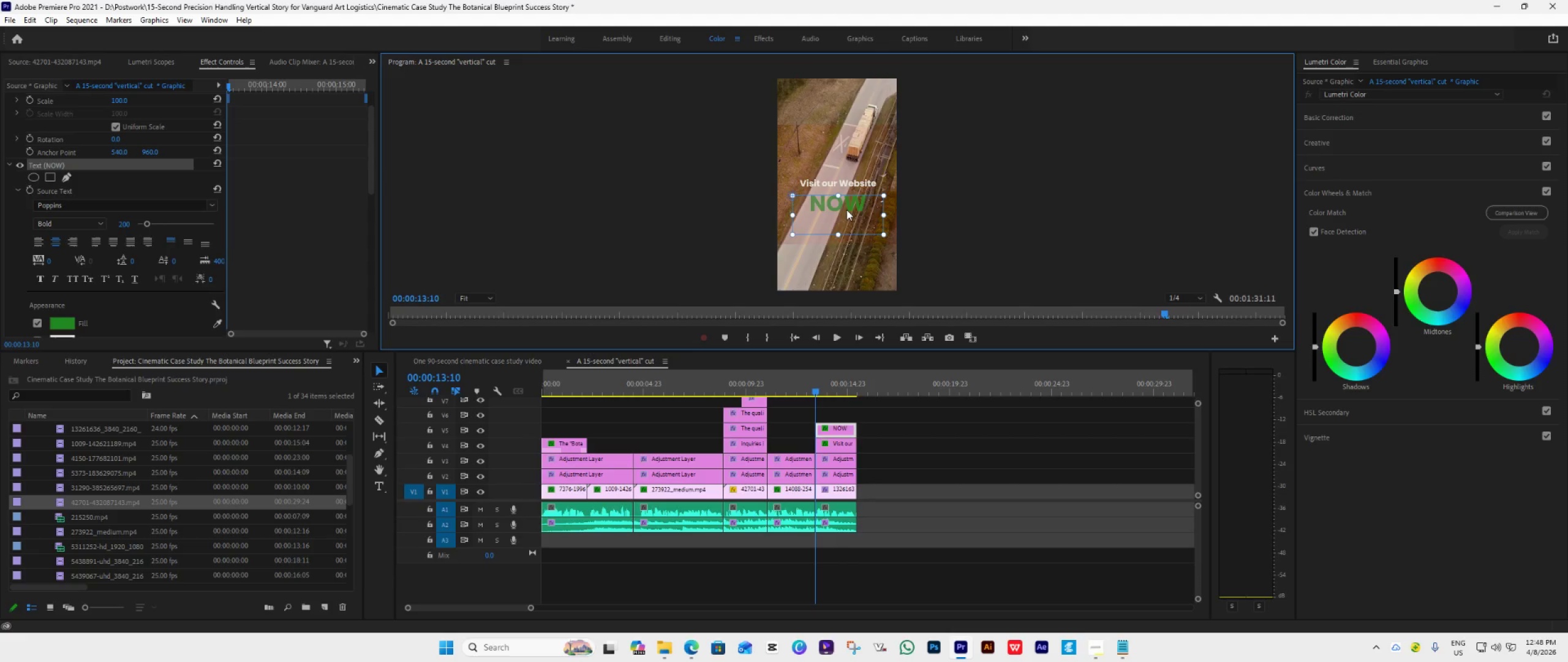 
hold_key(key=ShiftLeft, duration=1.52)
 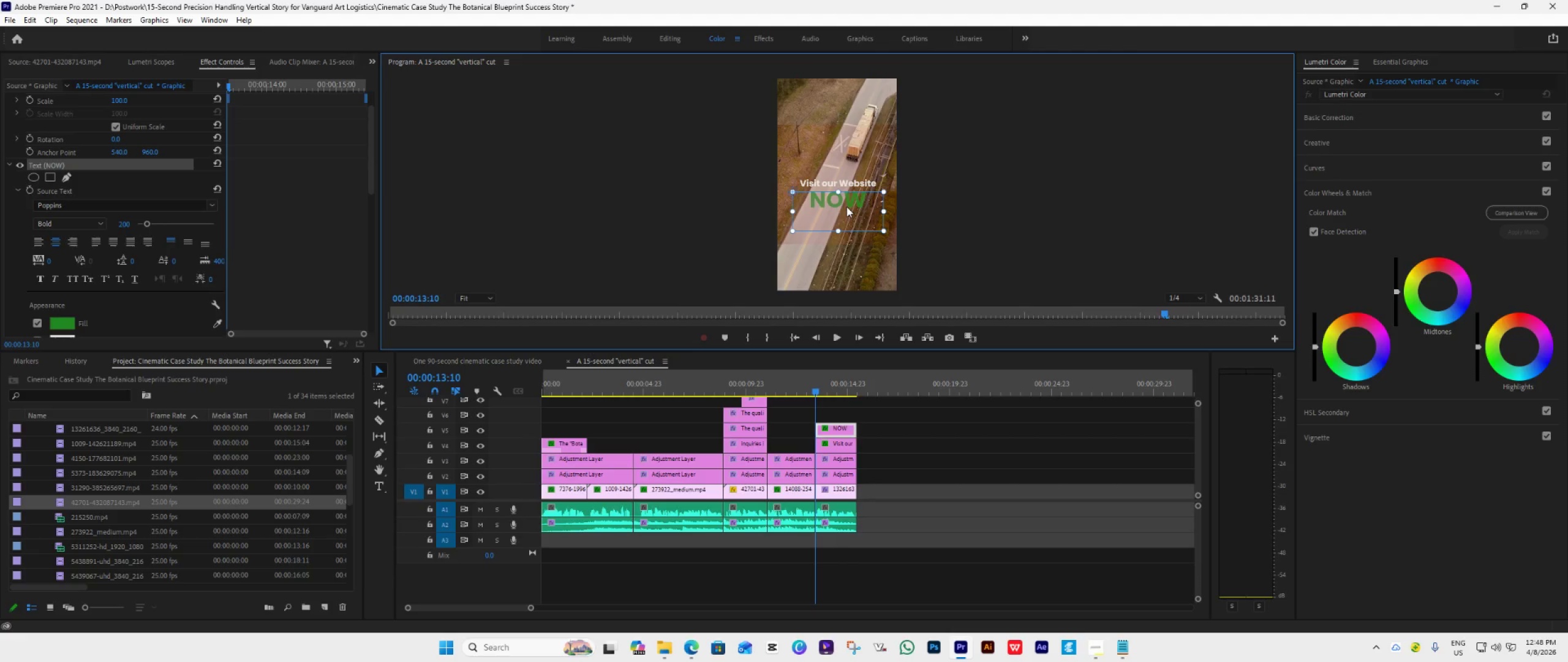 
hold_key(key=ShiftLeft, duration=1.5)
 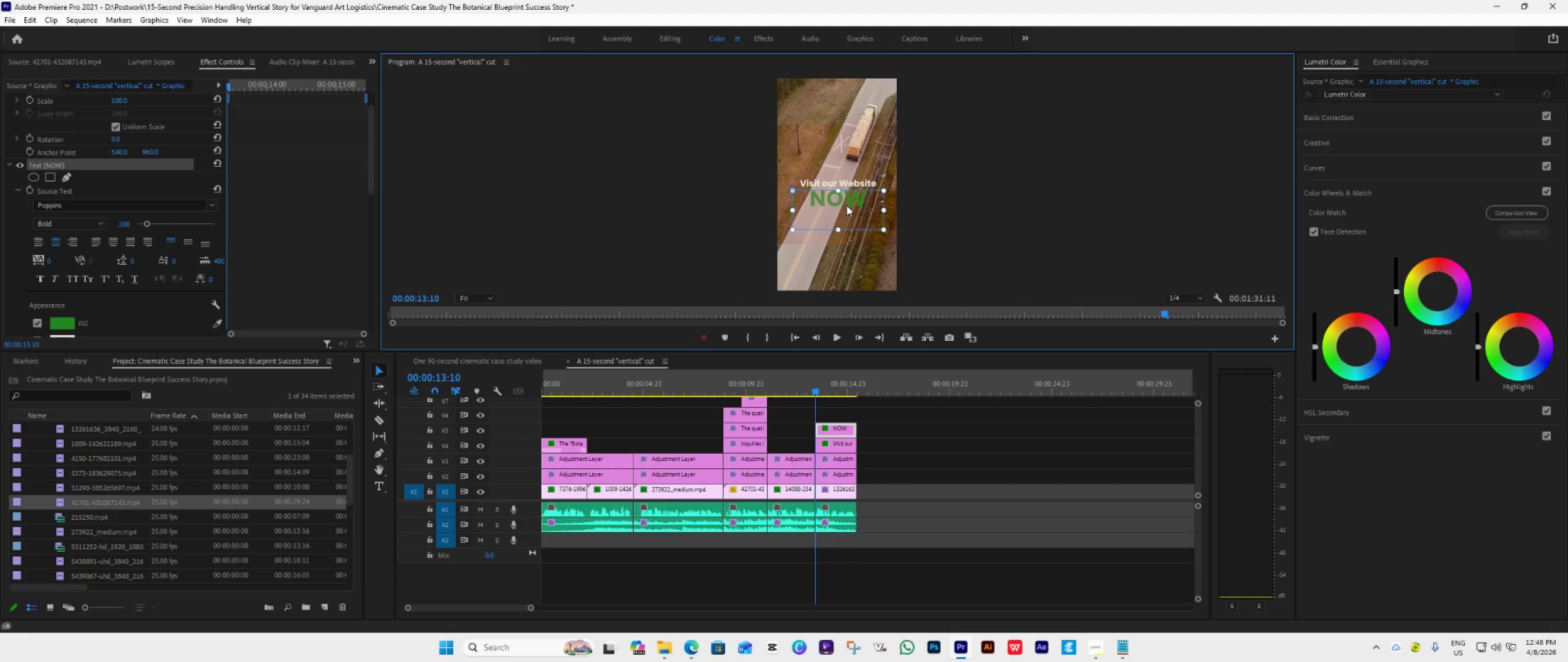 
key(Shift+ShiftLeft)
 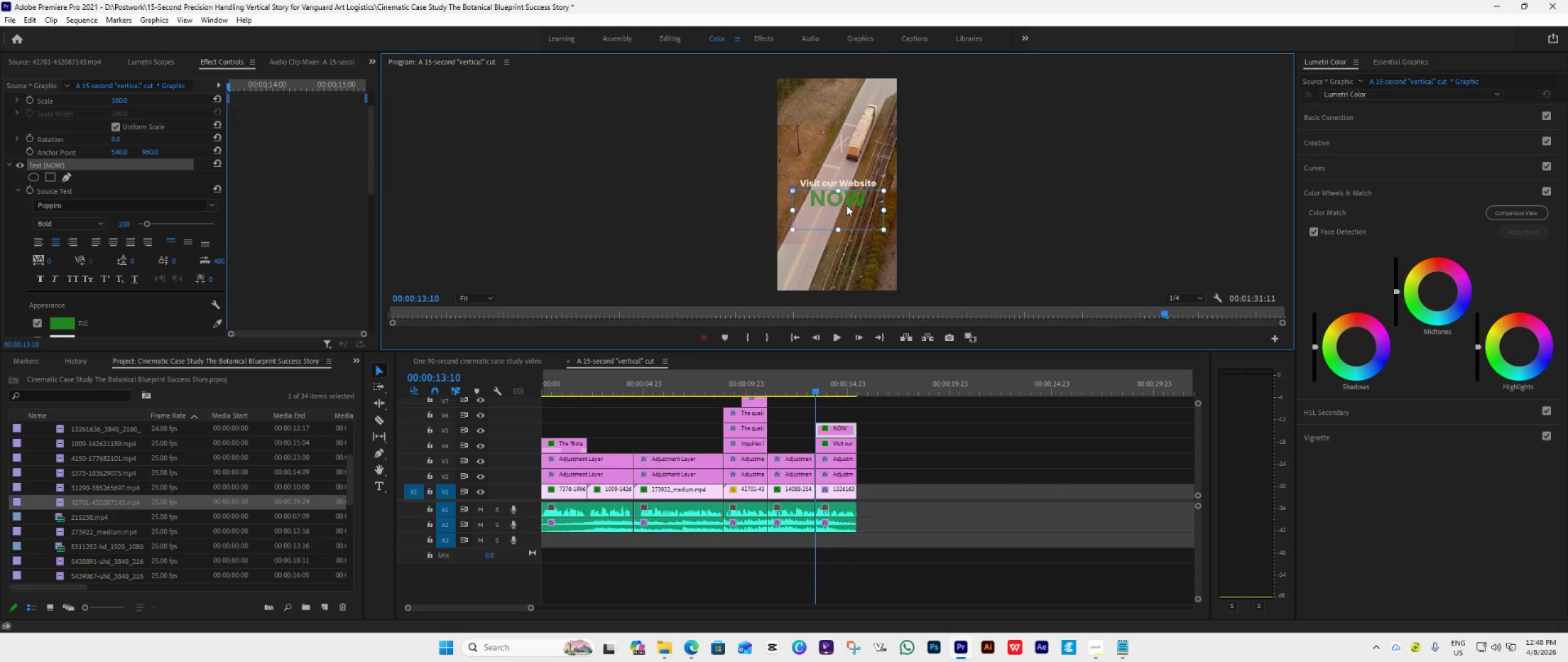 
key(Shift+ShiftLeft)
 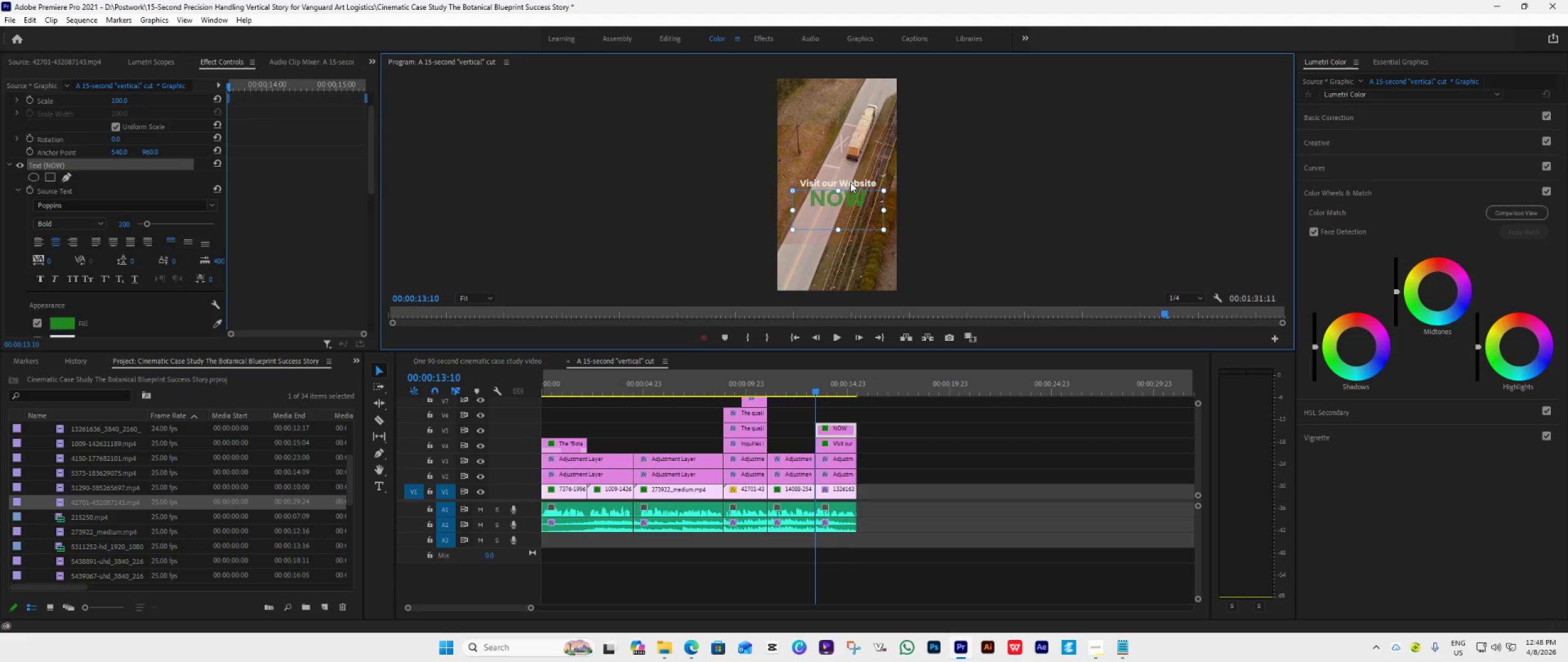 
left_click([850, 182])
 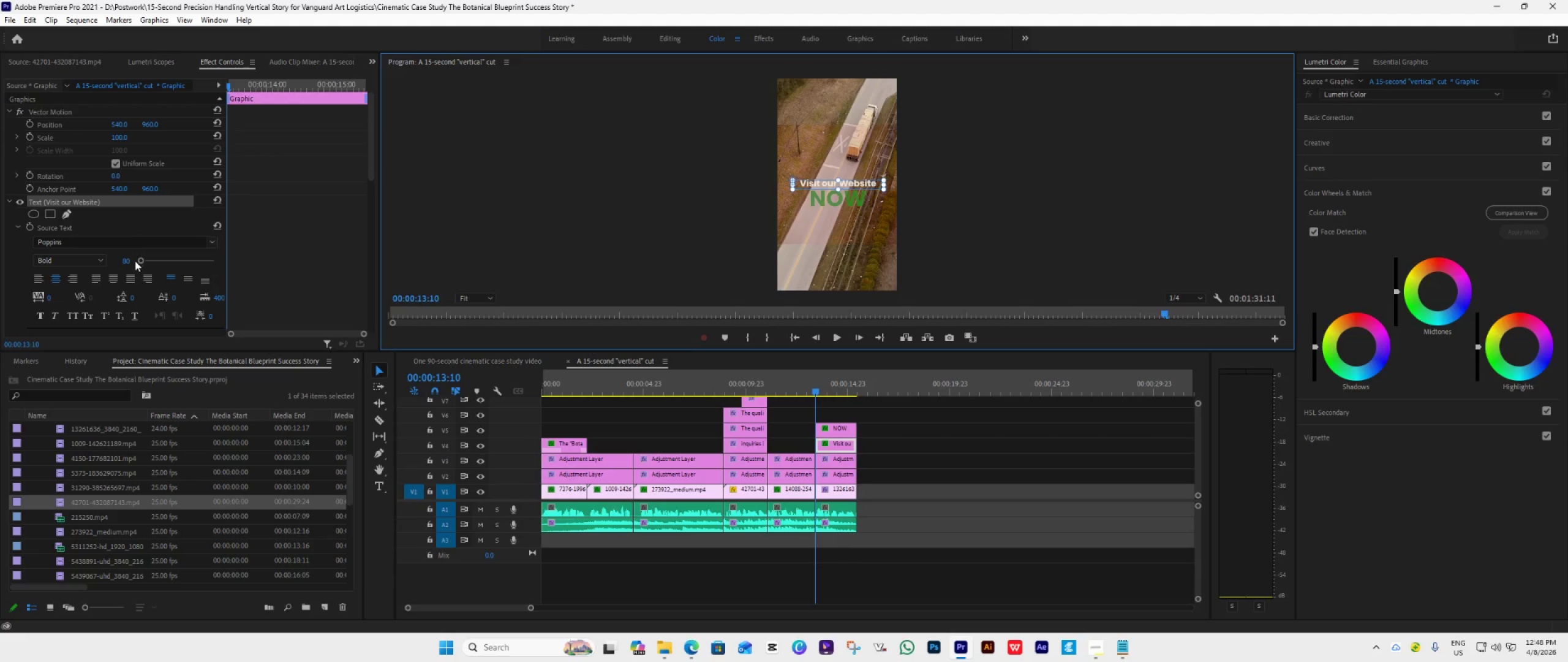 
left_click([129, 263])
 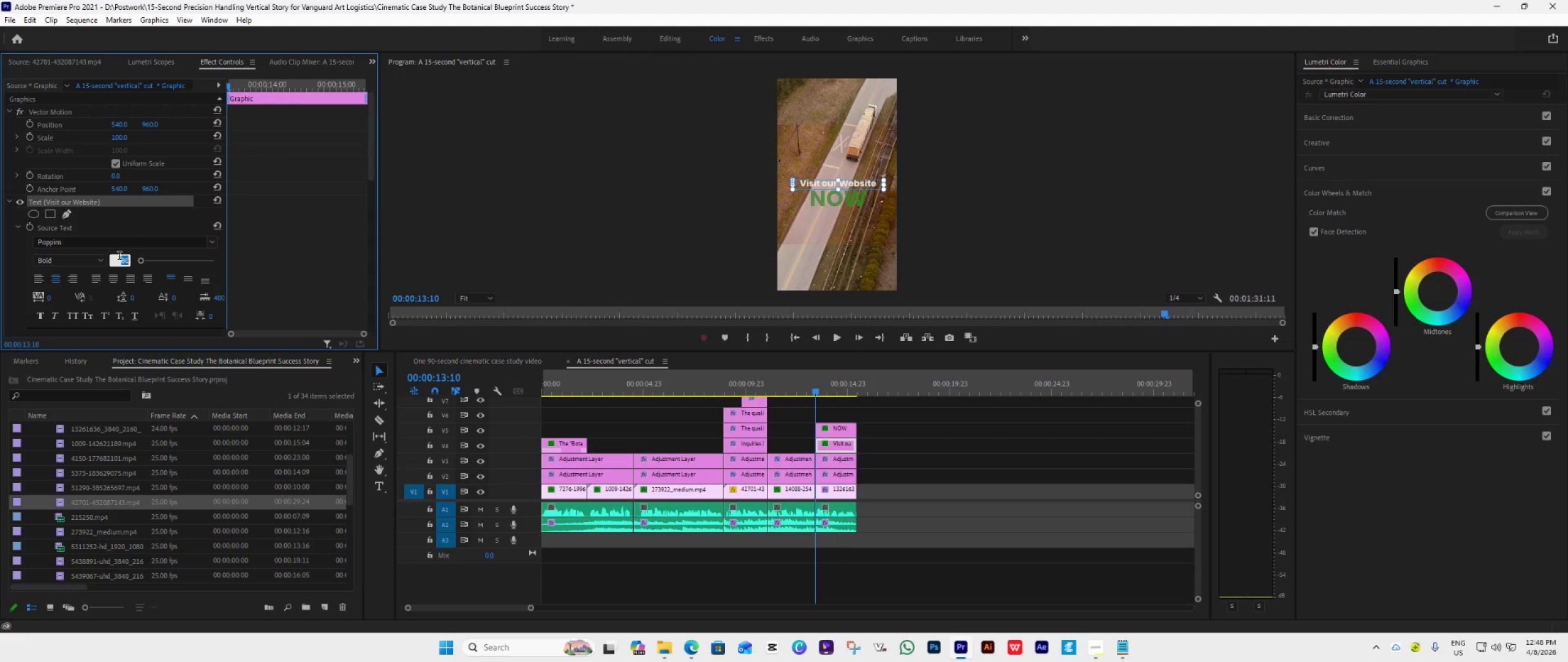 
type(60)
 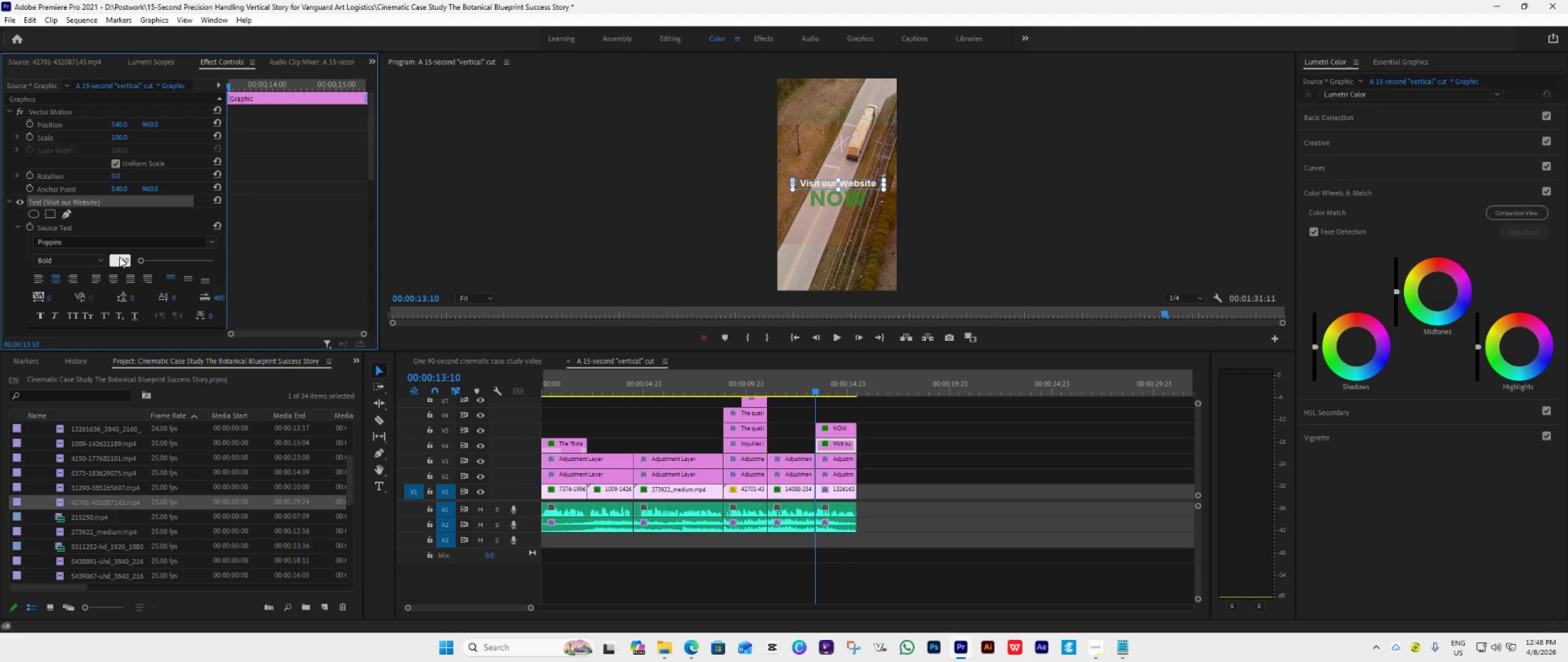 
key(Enter)
 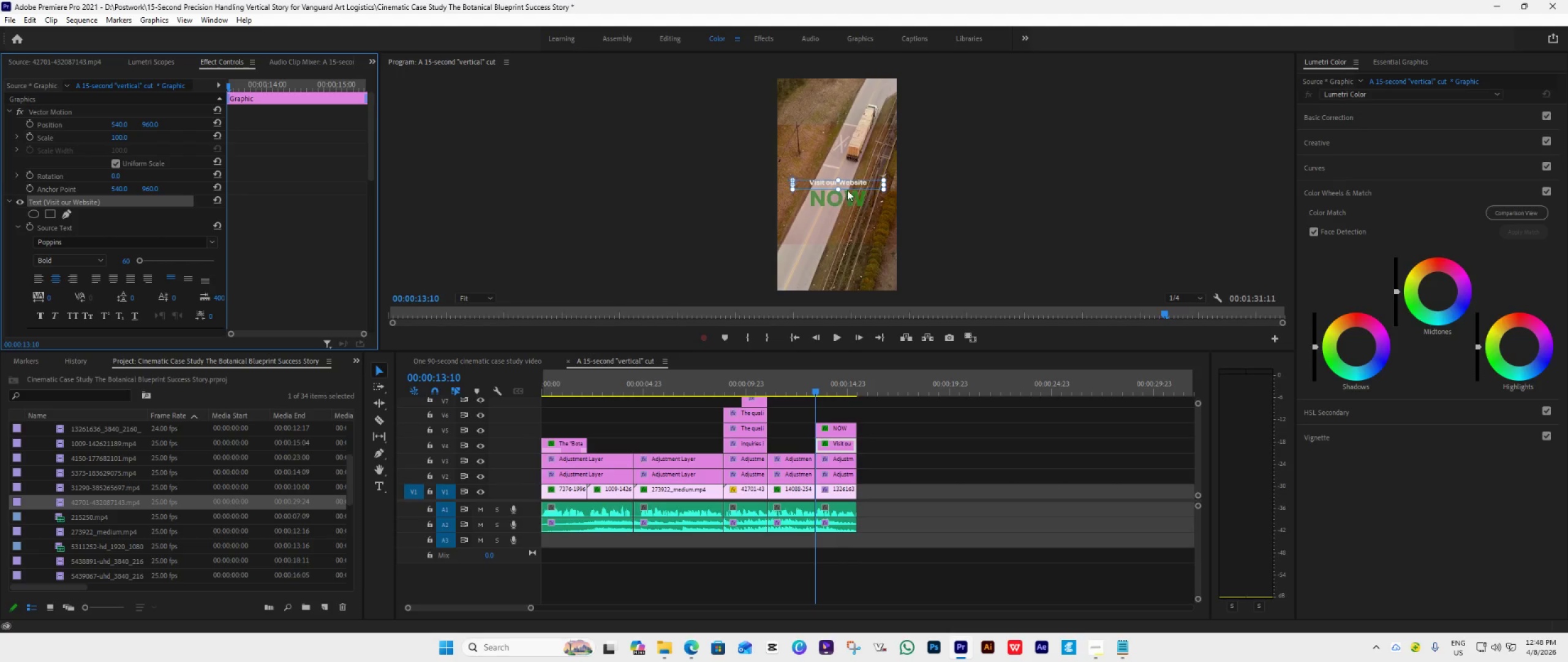 
left_click_drag(start_coordinate=[850, 183], to_coordinate=[851, 175])
 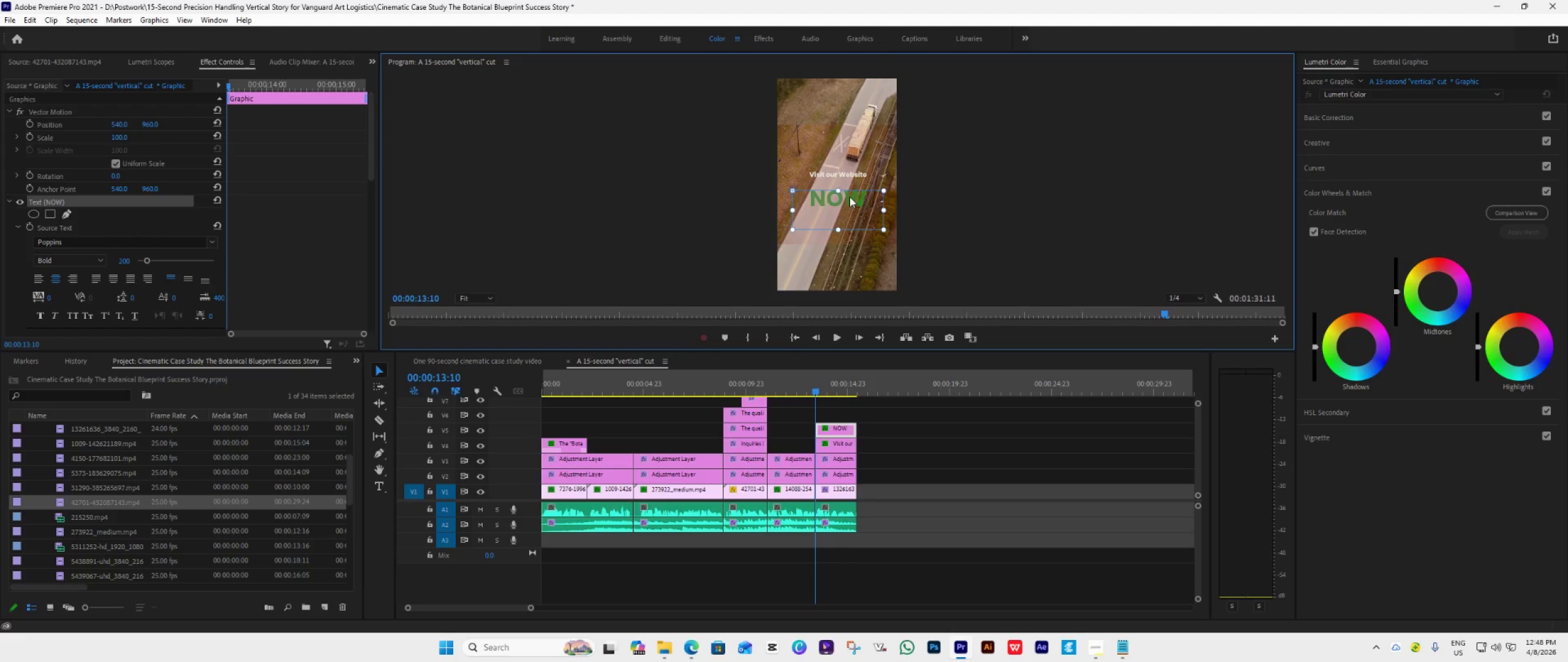 
hold_key(key=ShiftLeft, duration=1.52)
 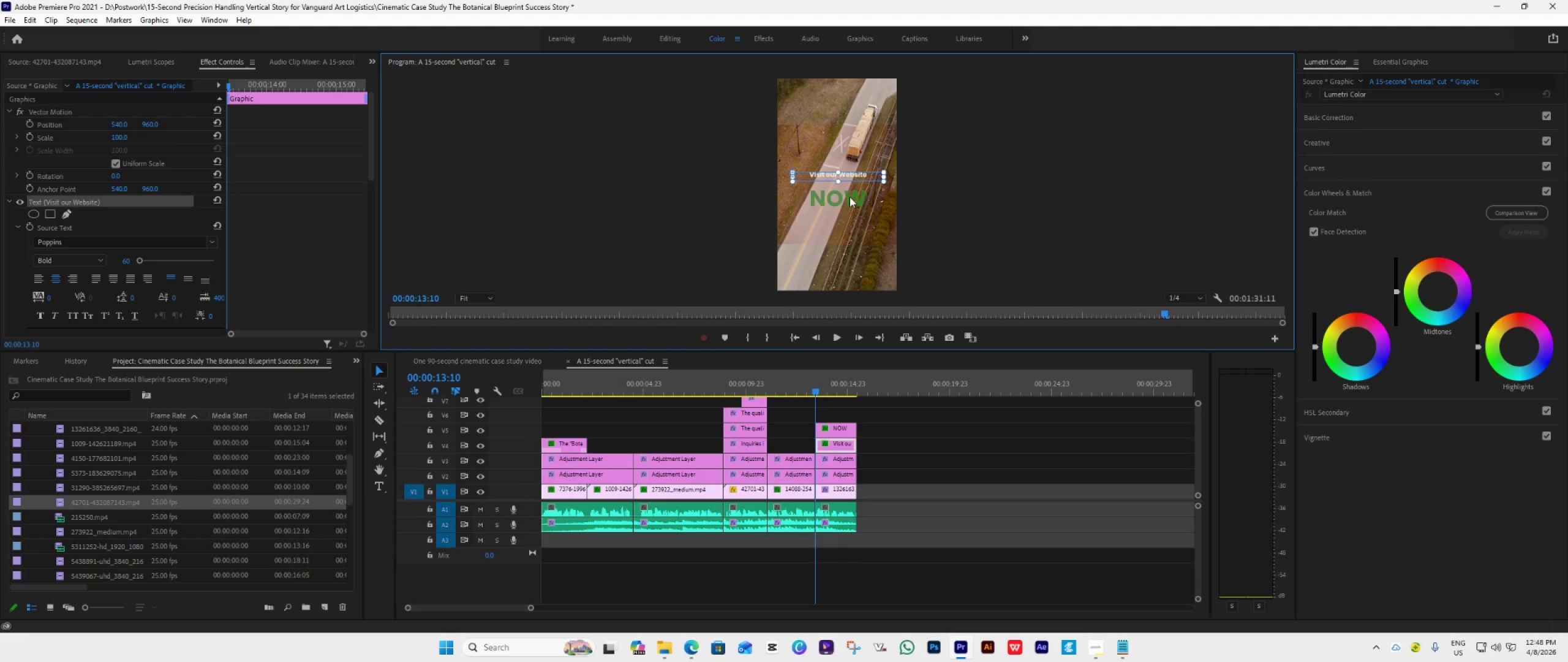 
left_click([850, 197])
 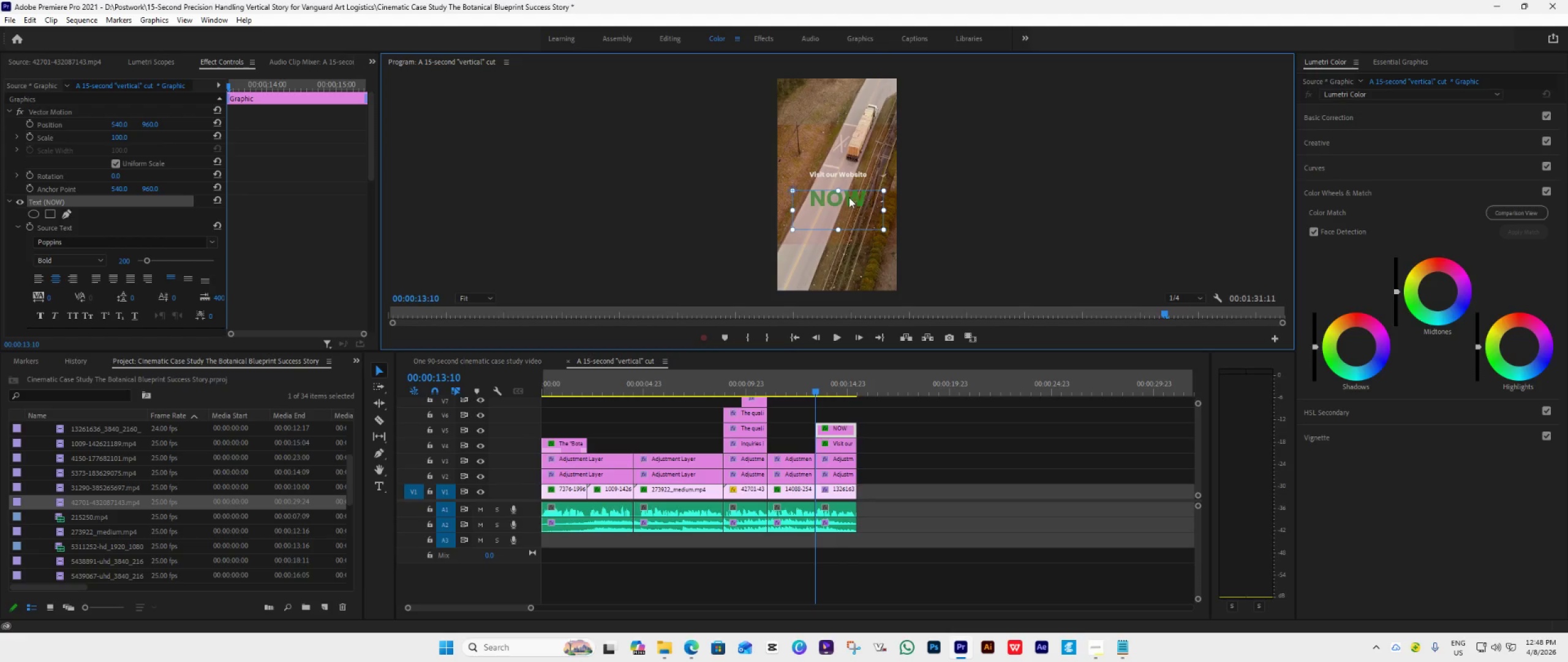 
hold_key(key=ShiftLeft, duration=1.5)
left_click_drag(start_coordinate=[848, 197], to_coordinate=[846, 190])
 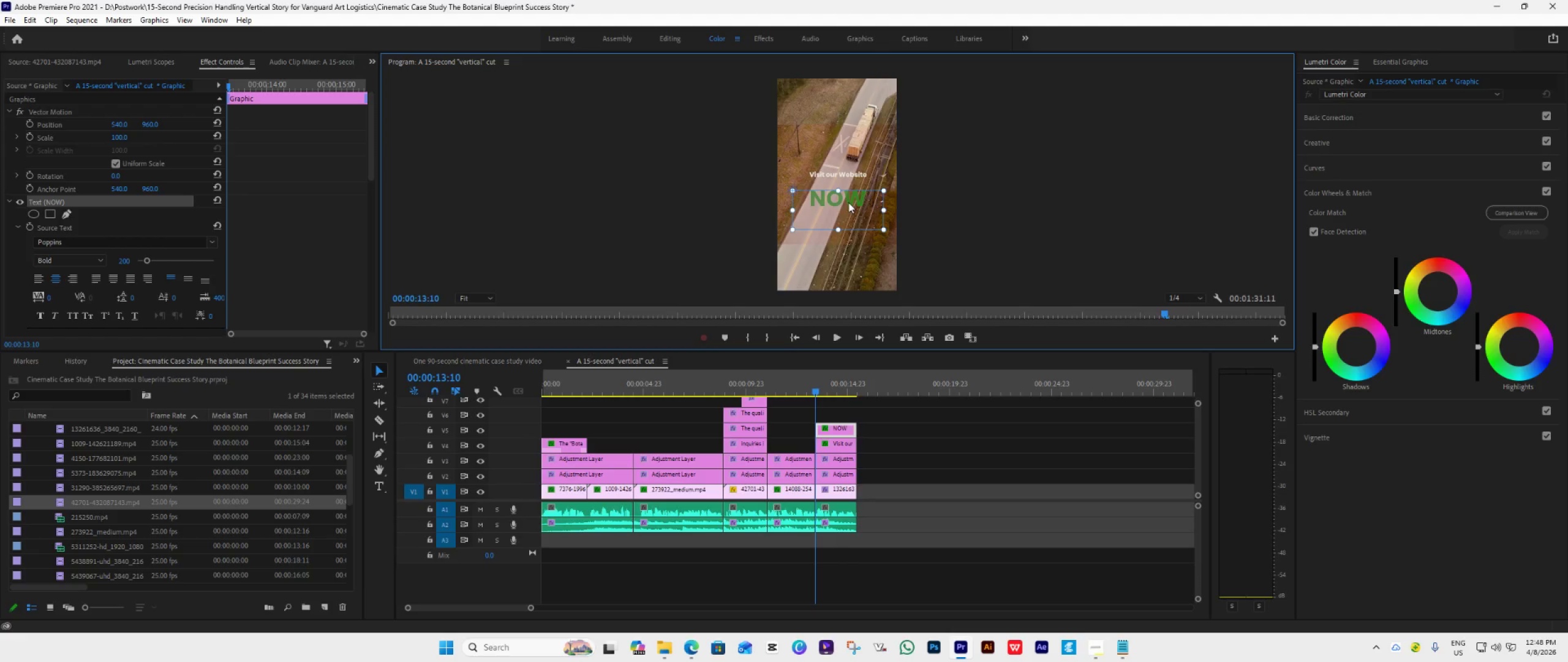 
left_click_drag(start_coordinate=[848, 202], to_coordinate=[848, 199])
 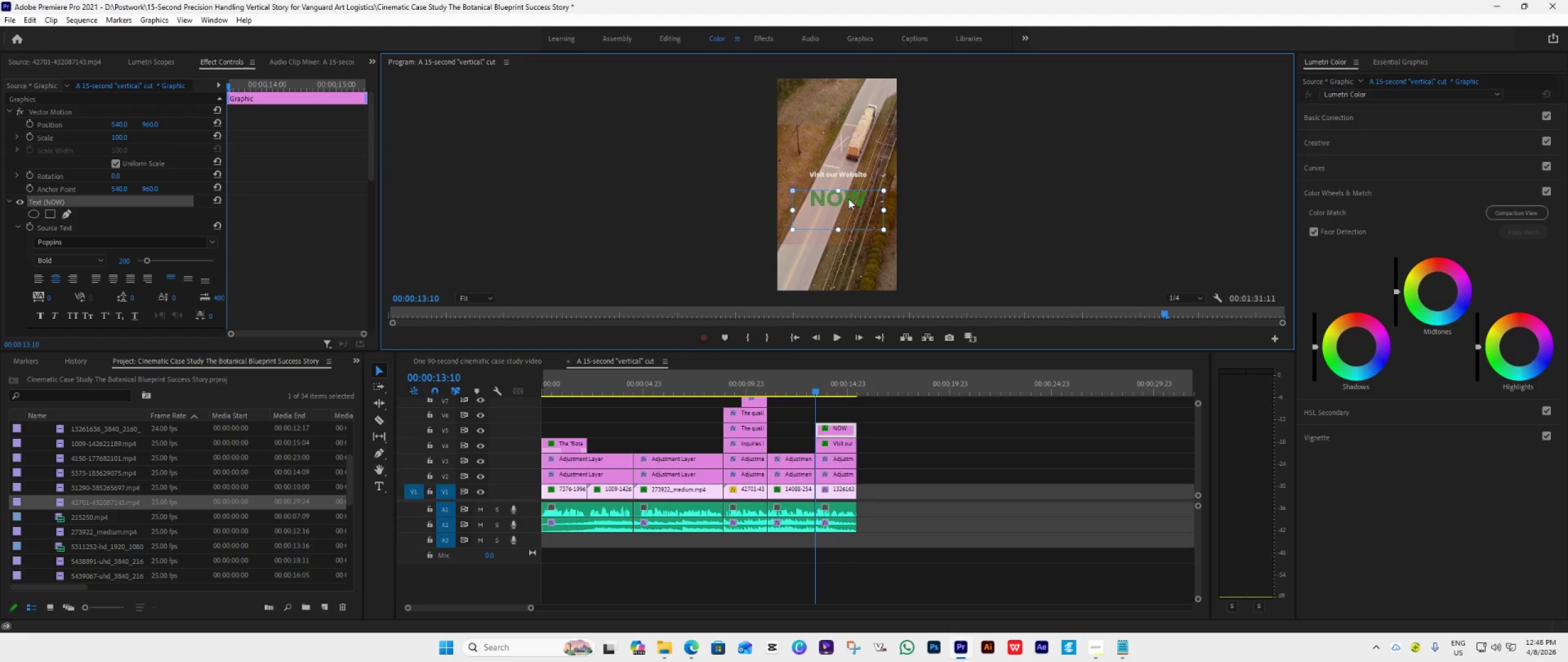 
hold_key(key=ShiftLeft, duration=0.33)
 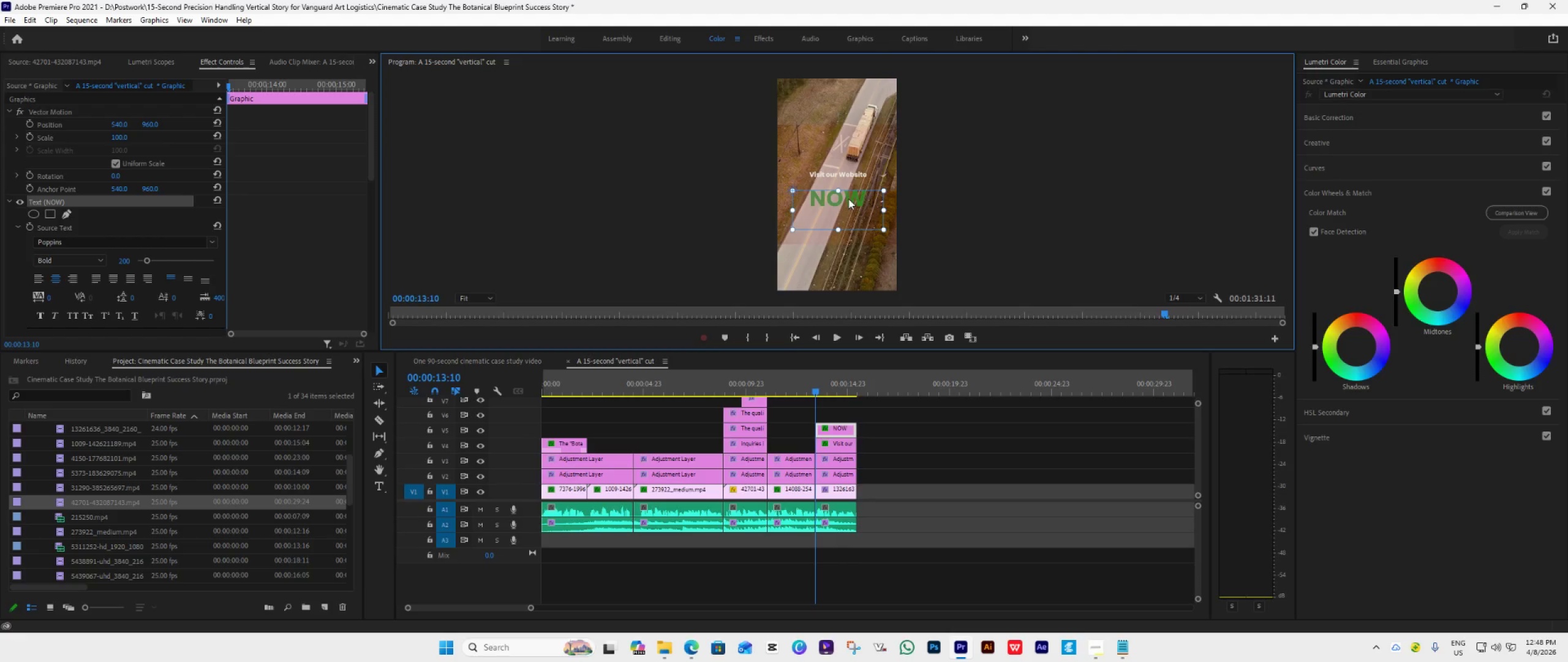 
left_click_drag(start_coordinate=[848, 199], to_coordinate=[848, 189])
 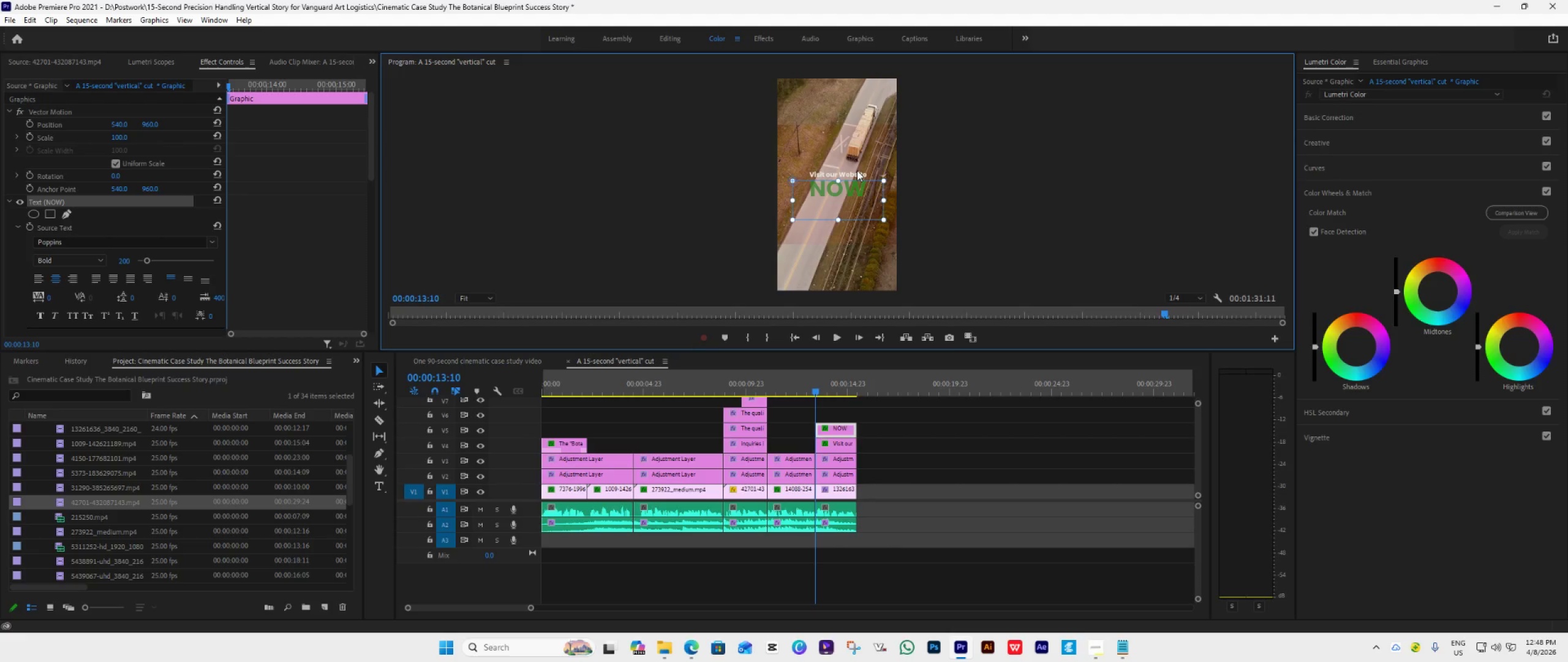 
hold_key(key=ShiftLeft, duration=1.5)
 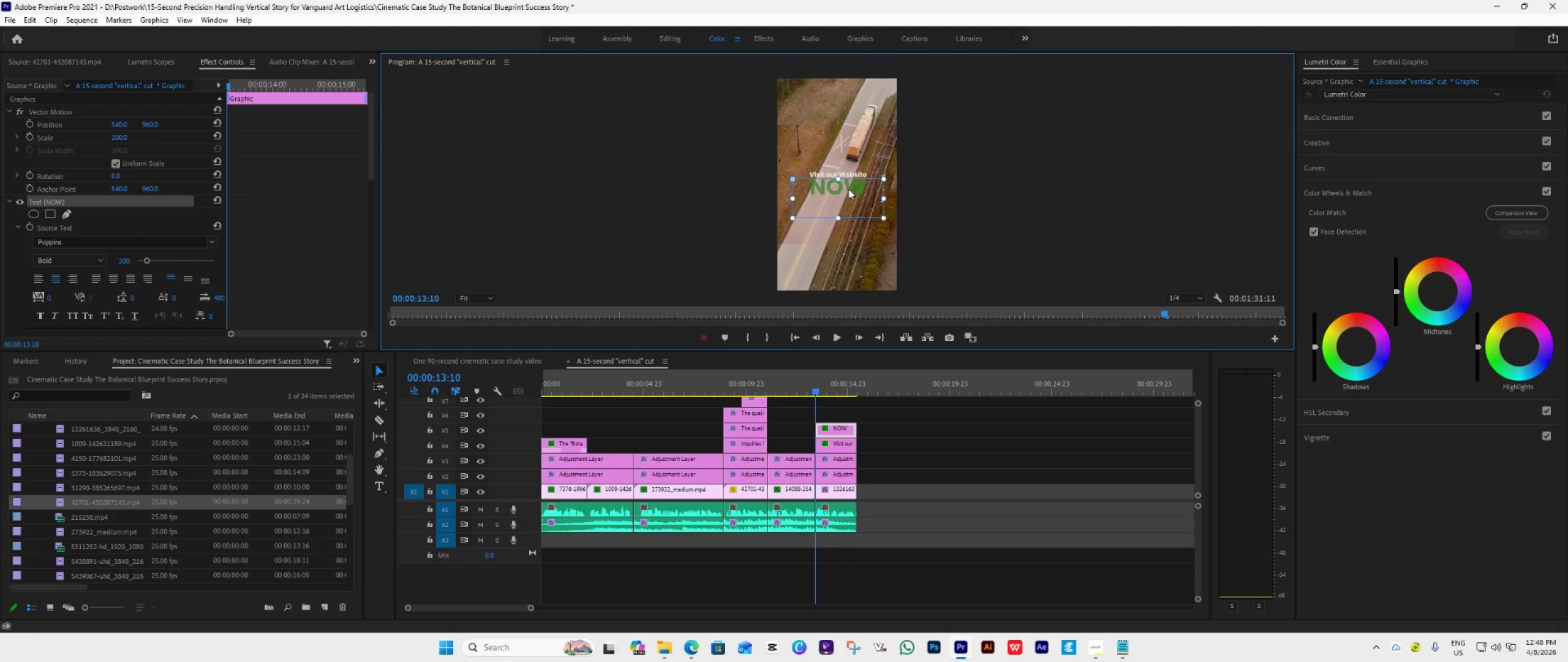 
hold_key(key=ShiftLeft, duration=1.52)
 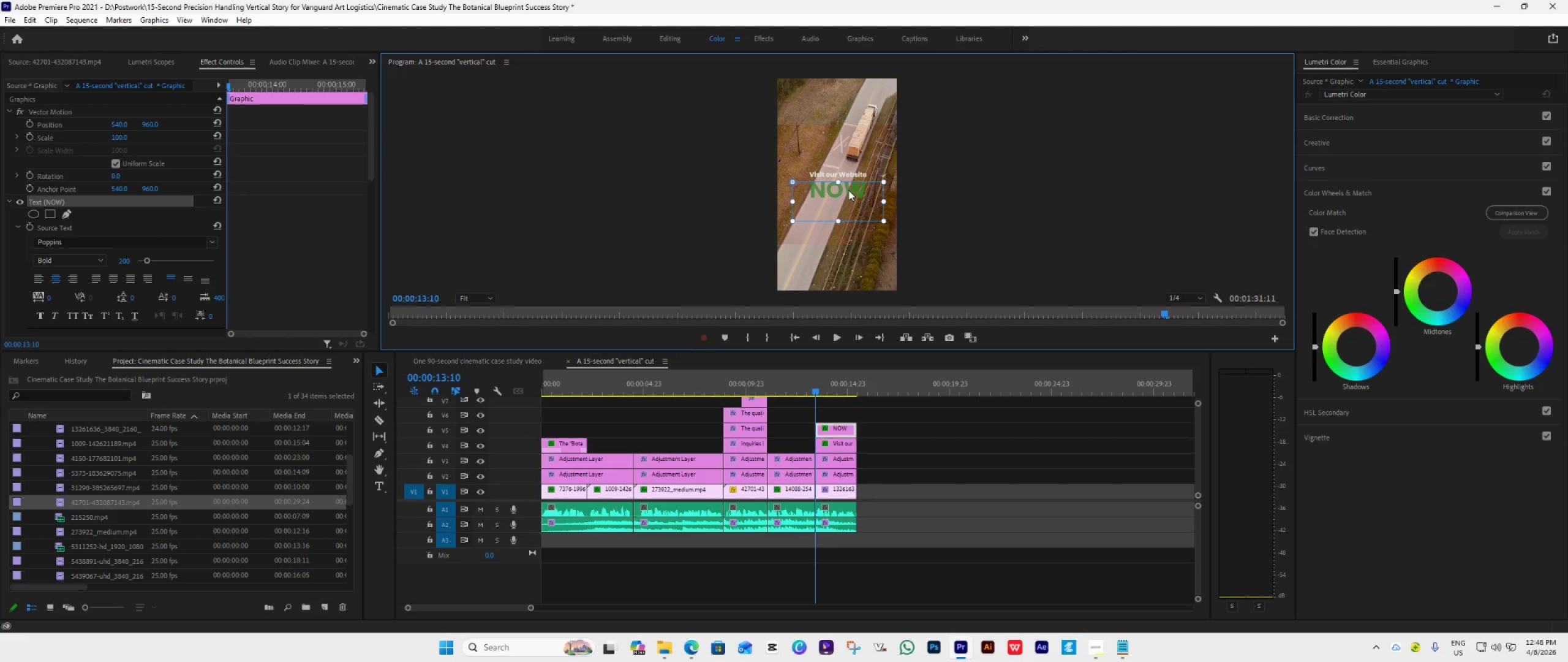 
hold_key(key=ShiftLeft, duration=1.52)
 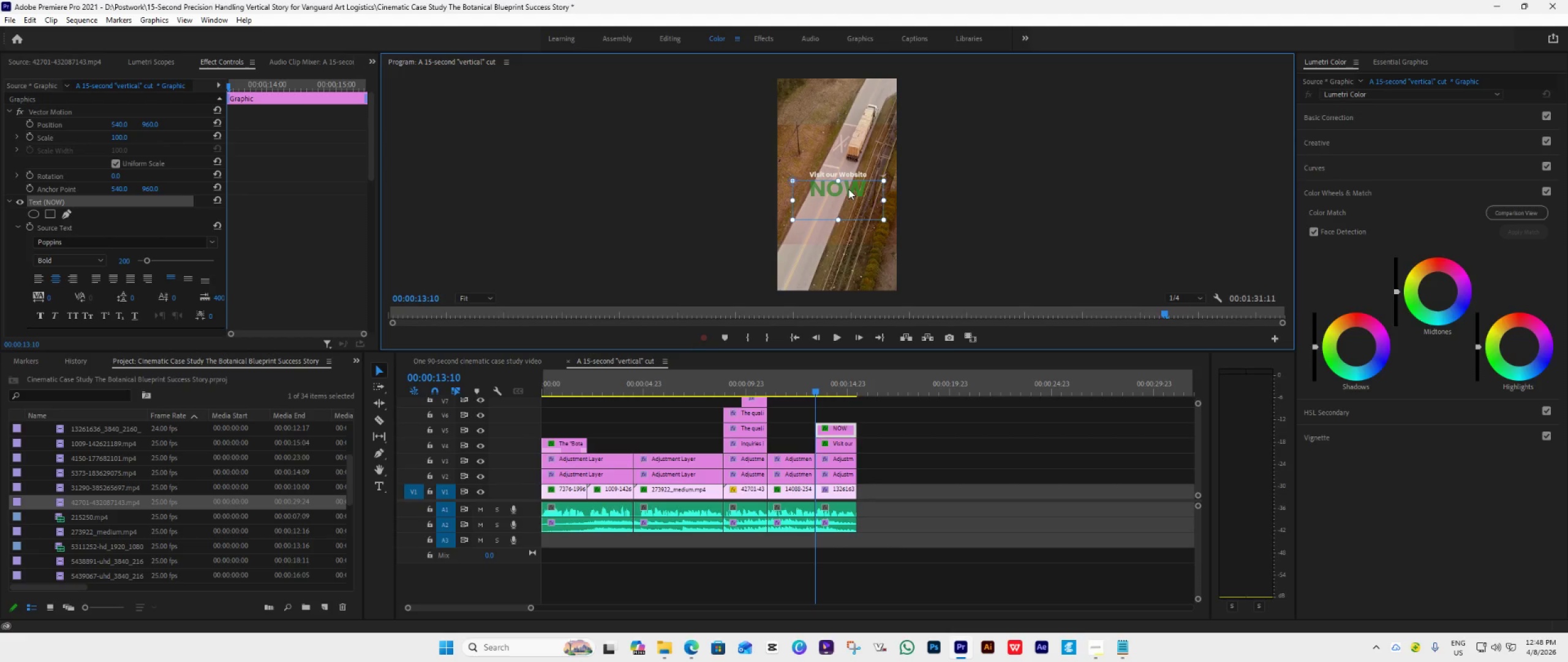 
hold_key(key=ShiftLeft, duration=0.7)
 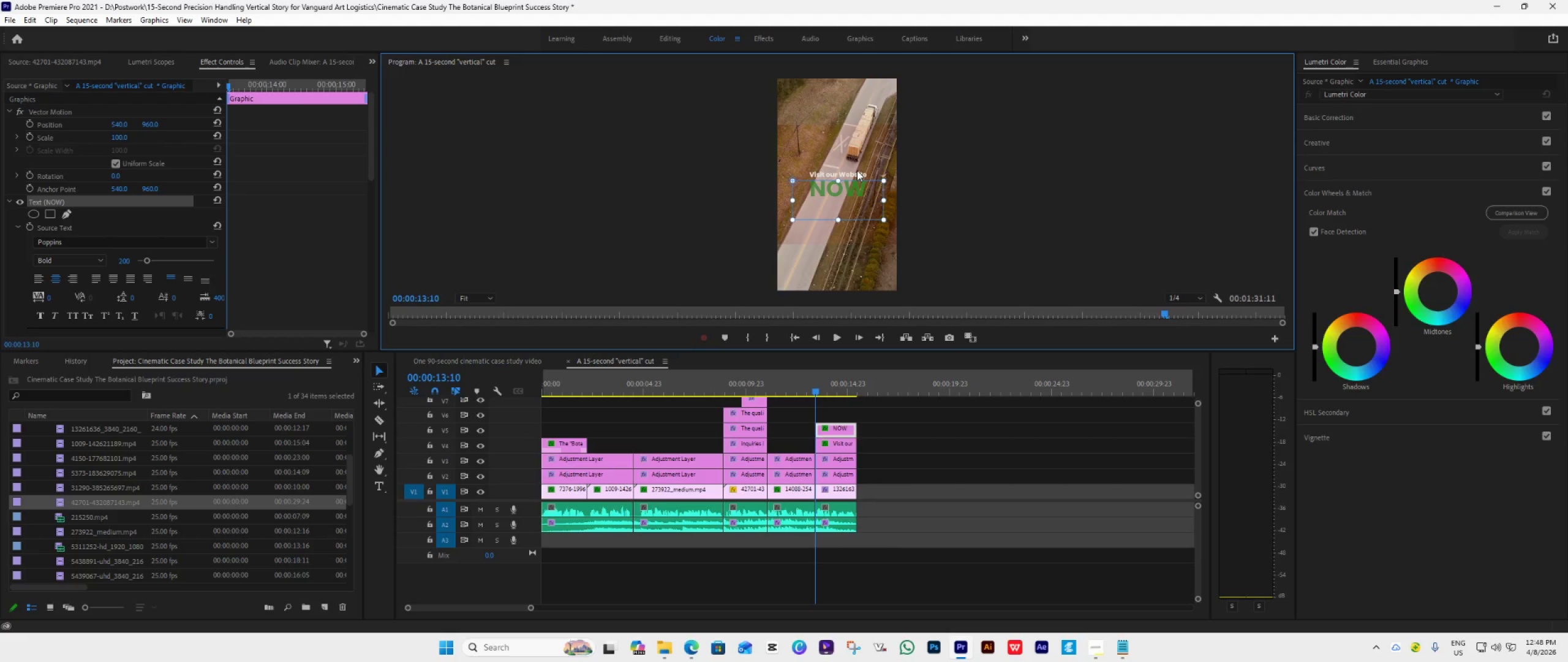 
left_click([857, 170])
 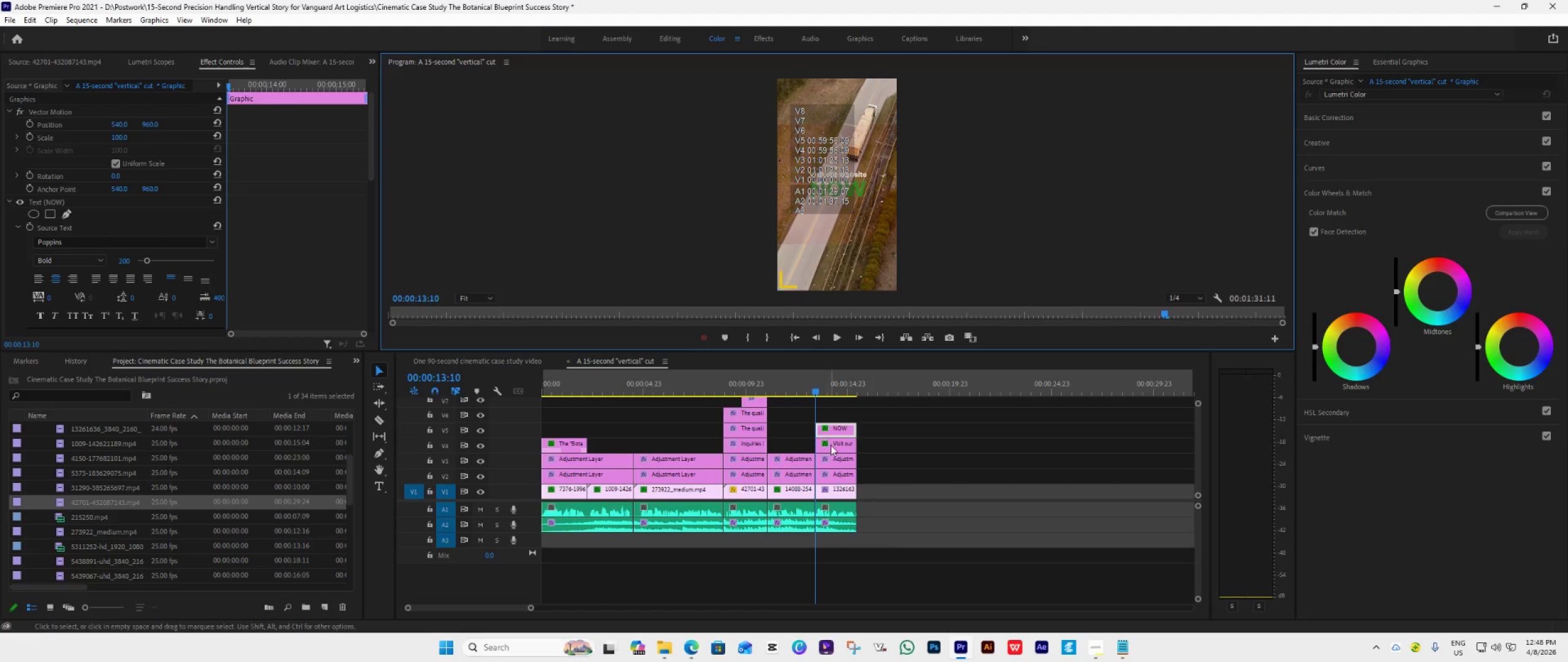 
left_click_drag(start_coordinate=[834, 442], to_coordinate=[838, 420])
 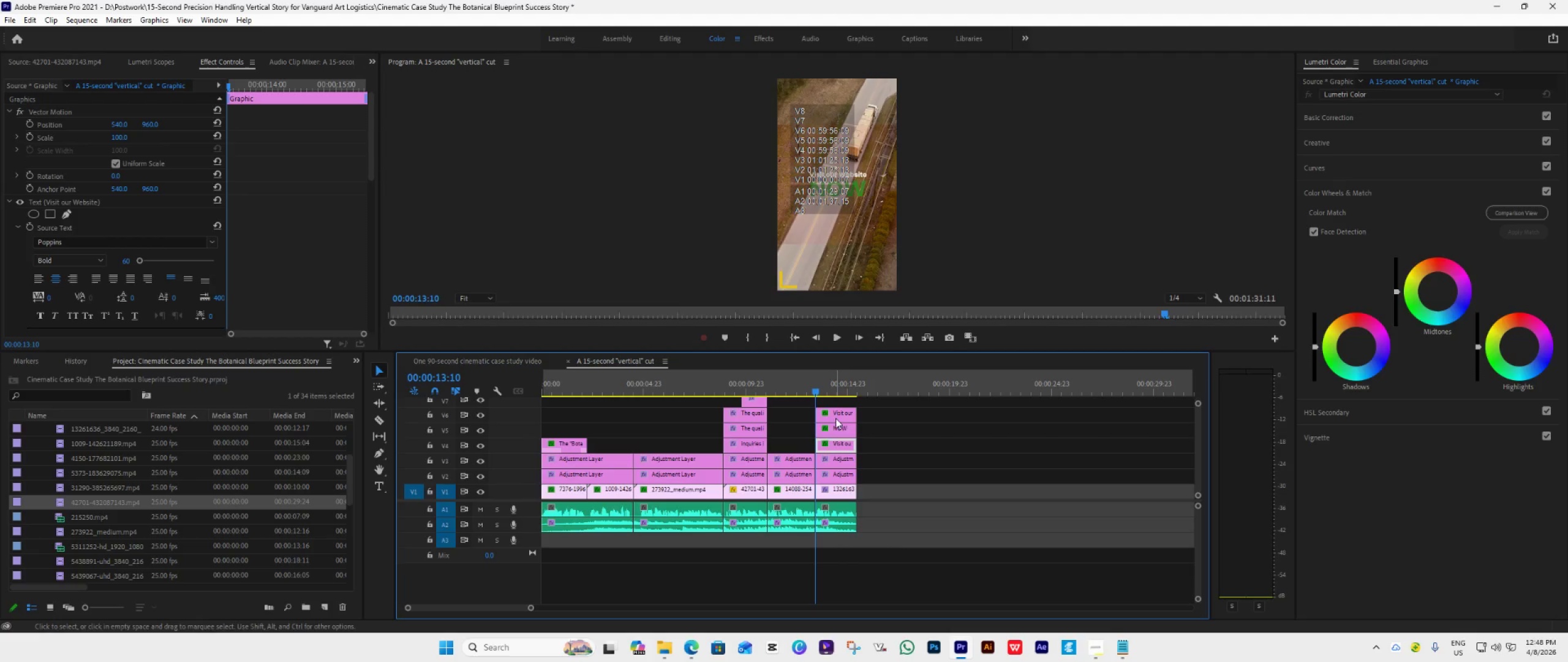 
hold_key(key=AltLeft, duration=1.0)
 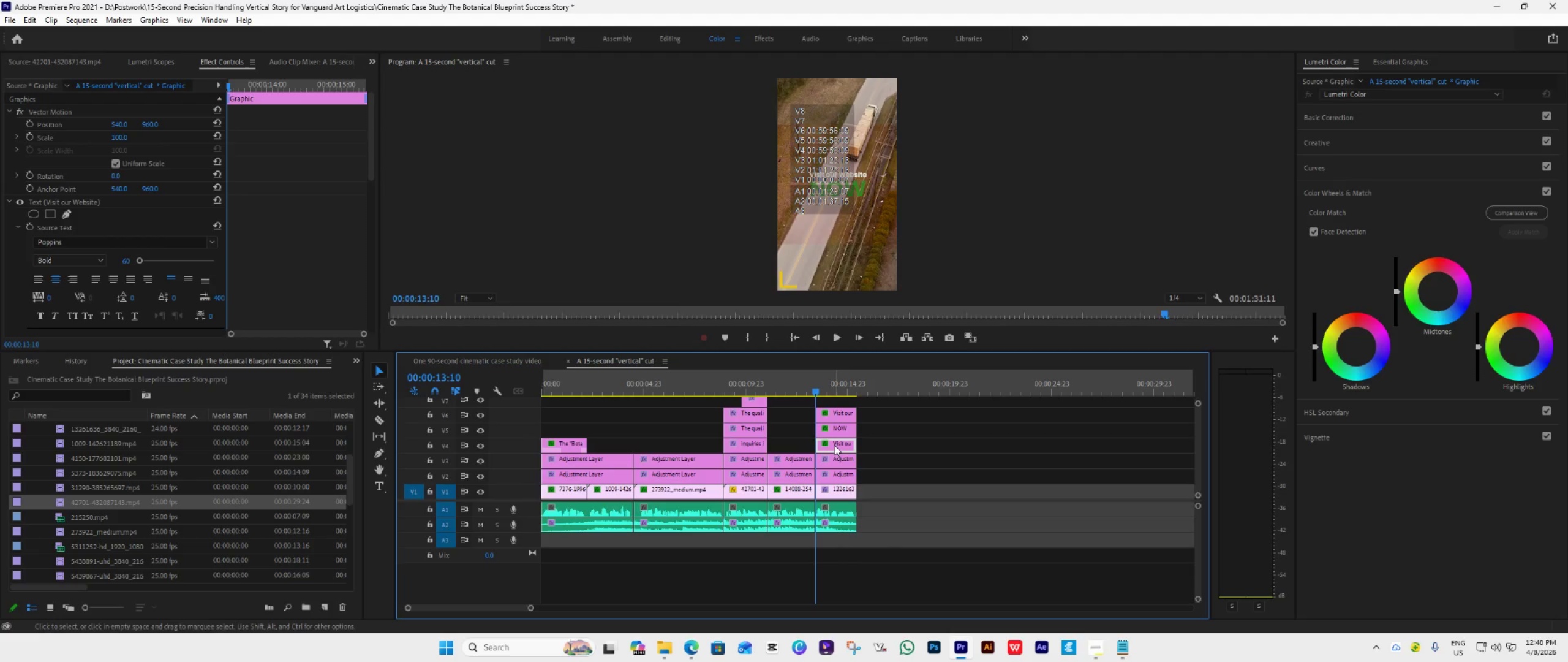 
left_click_drag(start_coordinate=[834, 445], to_coordinate=[834, 402])
 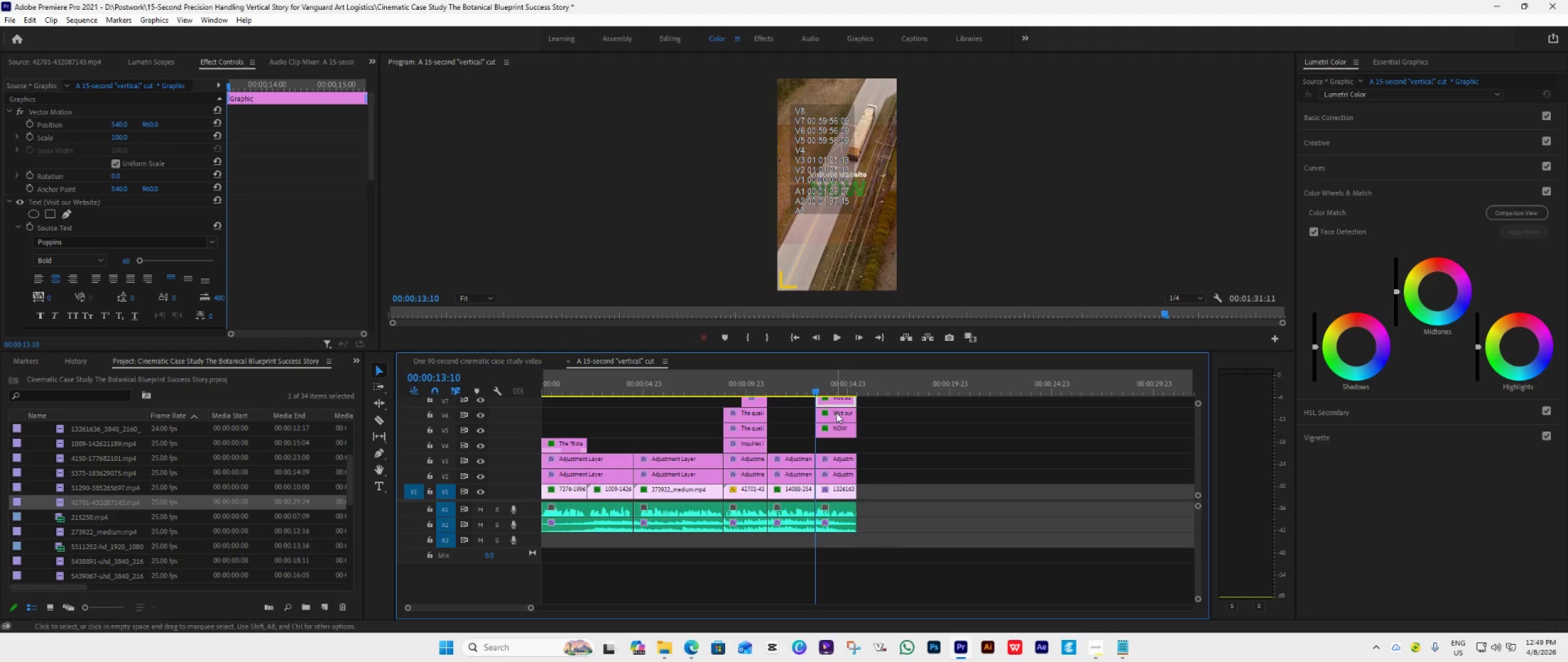 
left_click_drag(start_coordinate=[836, 413], to_coordinate=[835, 443])
 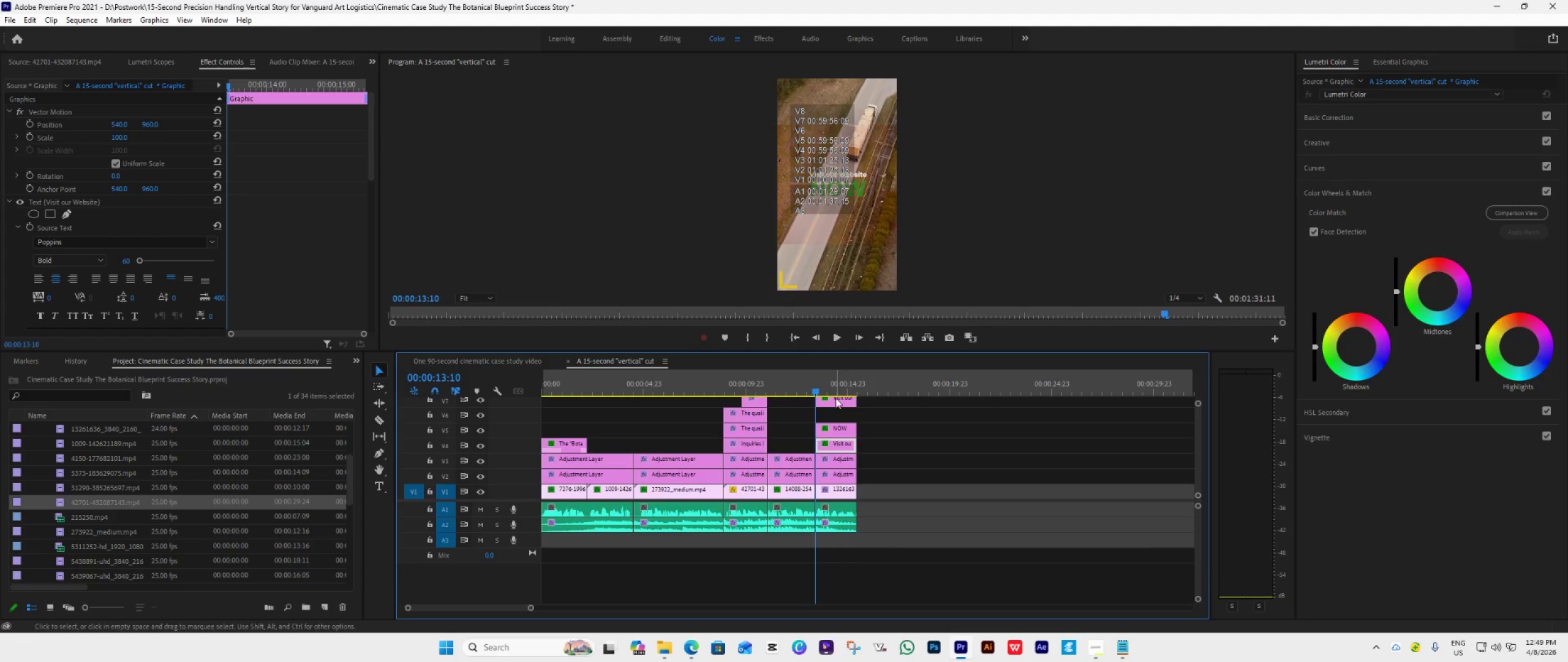 
left_click_drag(start_coordinate=[835, 398], to_coordinate=[837, 413])
 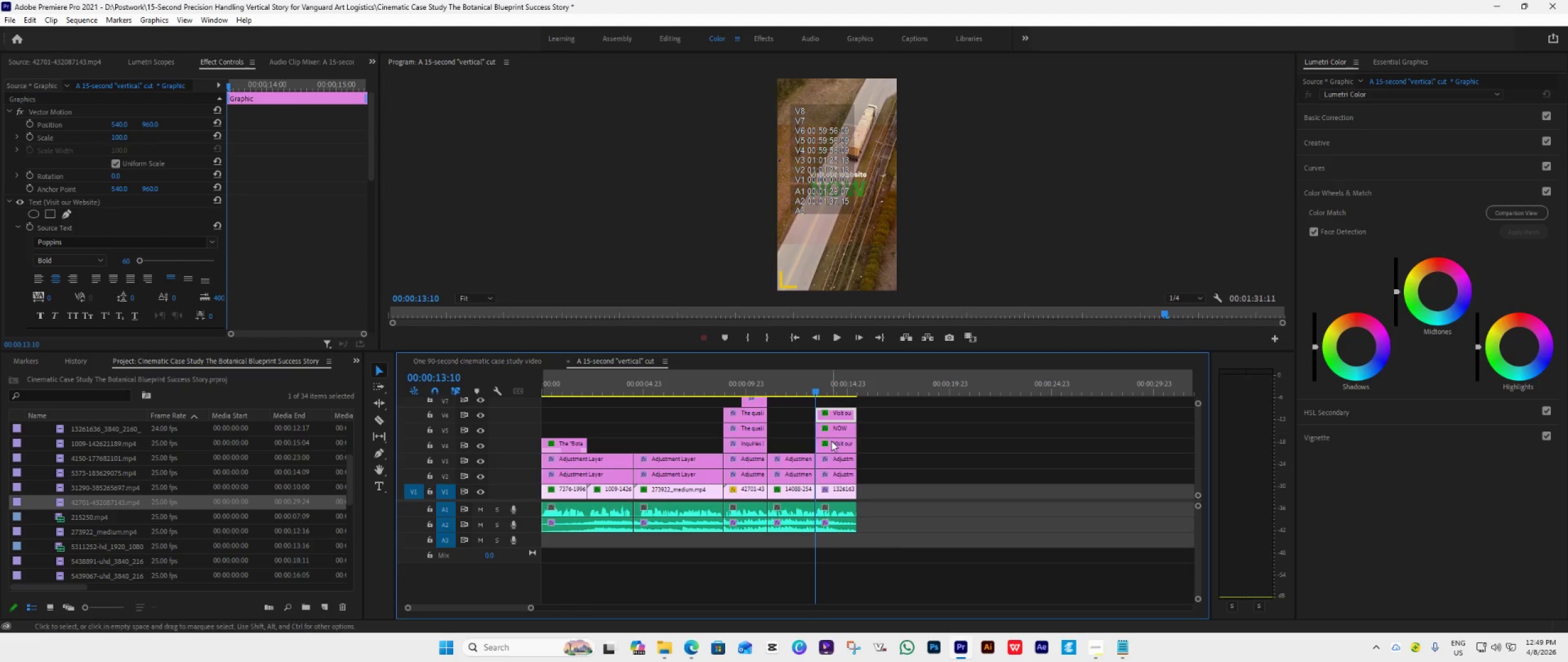 
left_click([831, 441])
 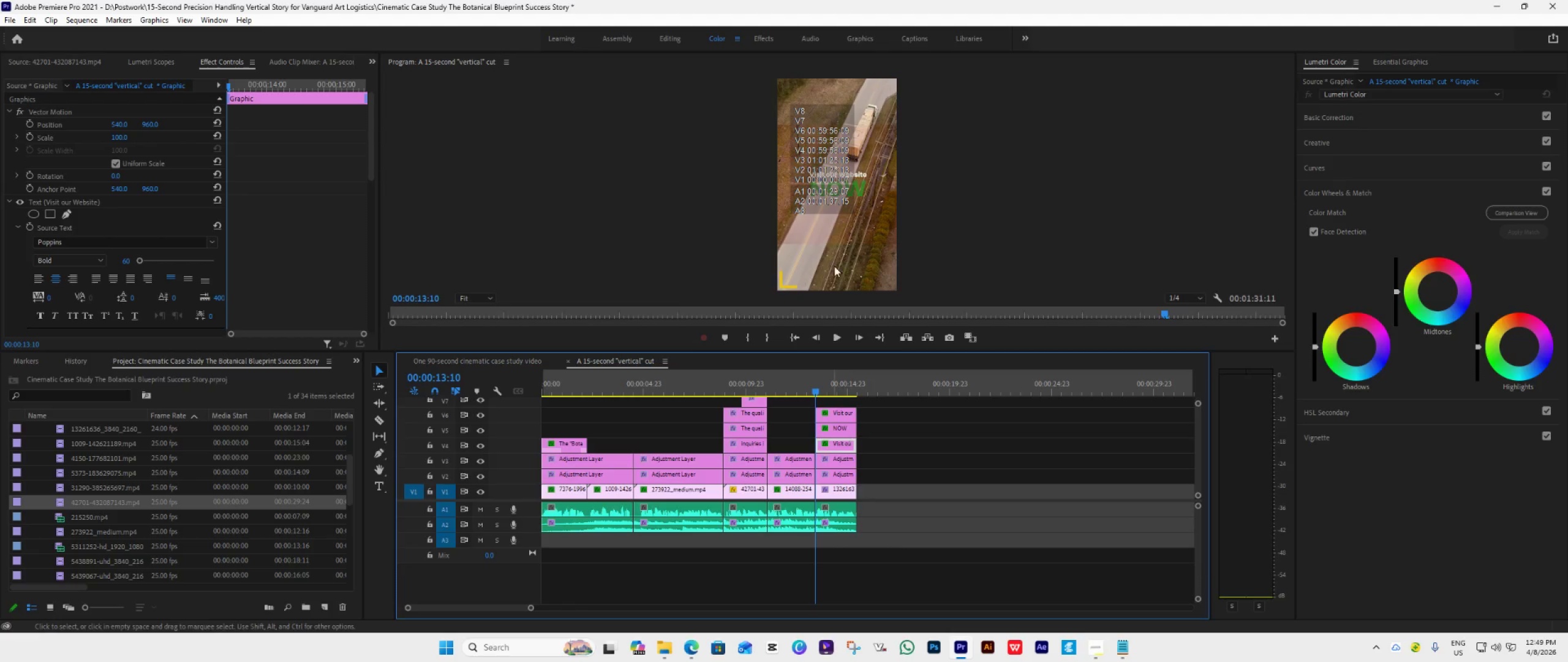 
wait(5.97)
 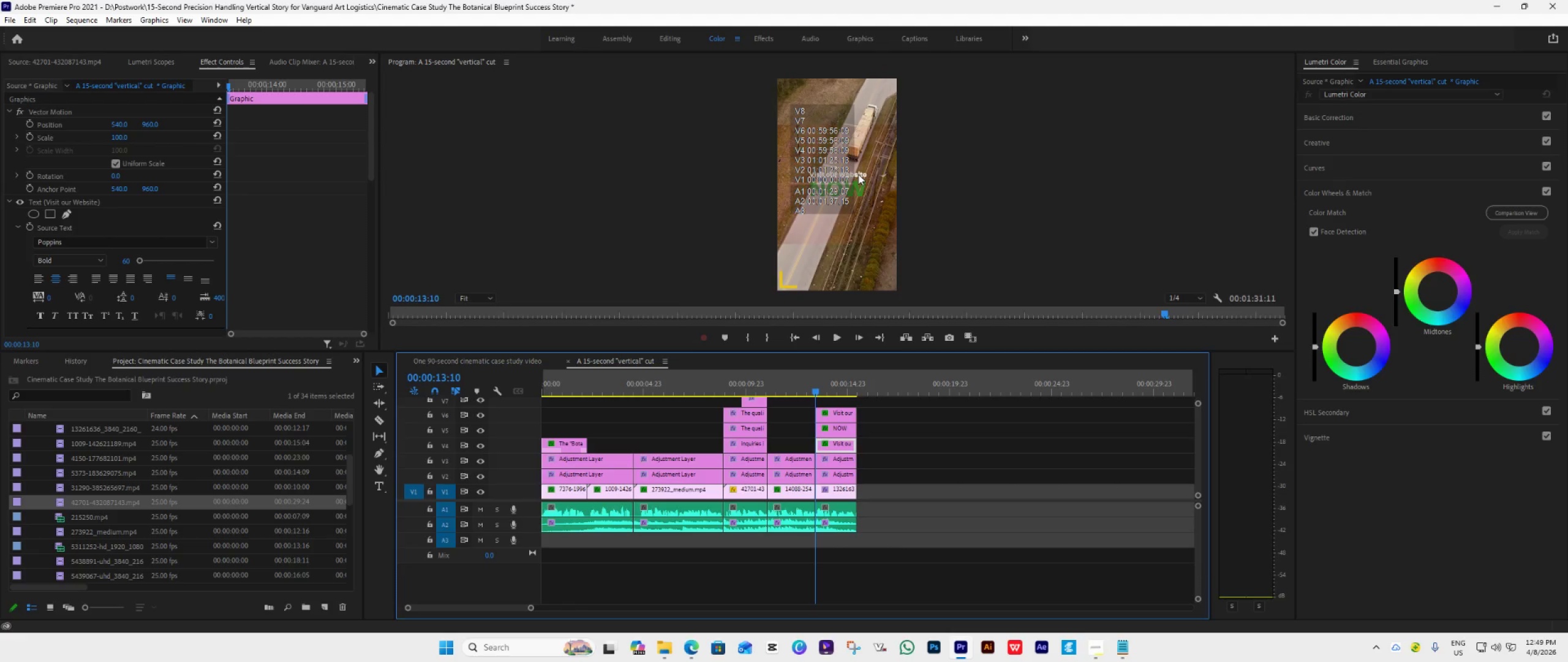 
left_click_drag(start_coordinate=[859, 174], to_coordinate=[861, 202])
 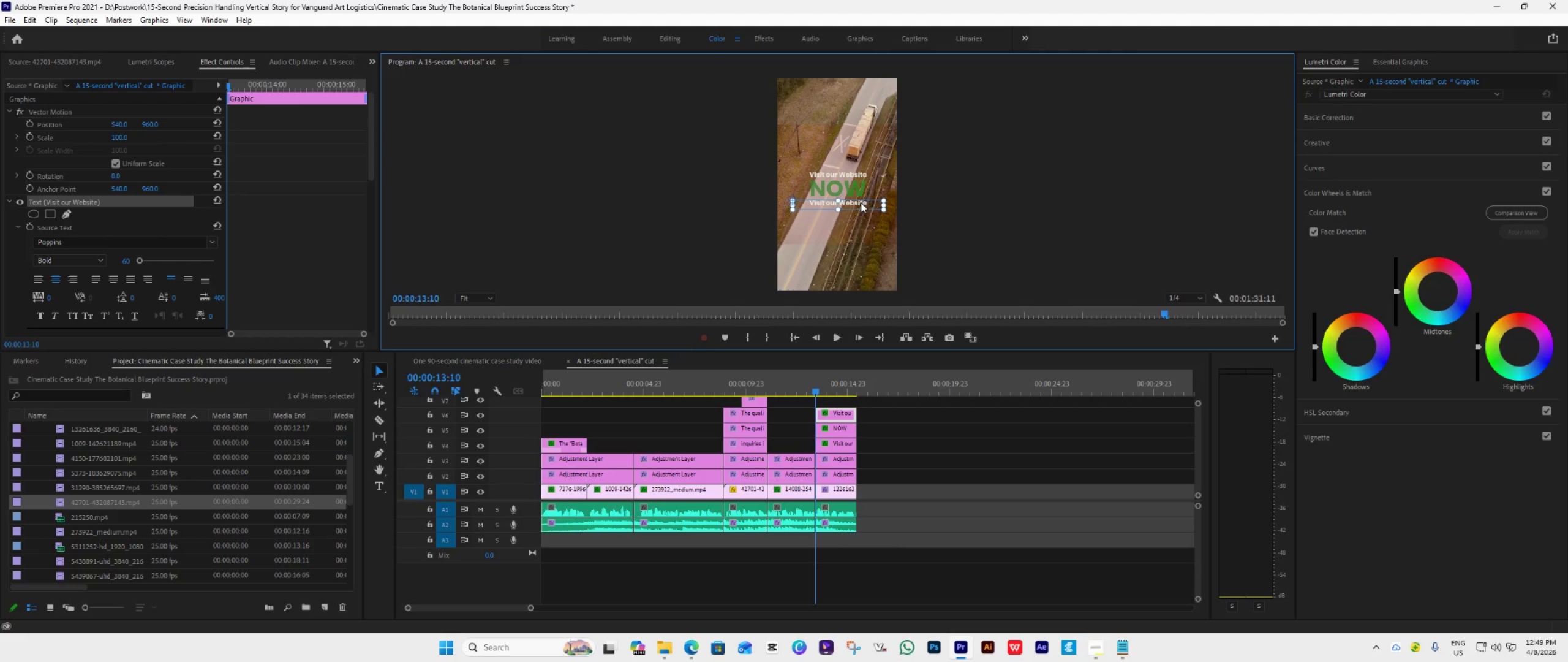 
hold_key(key=ShiftLeft, duration=1.5)
 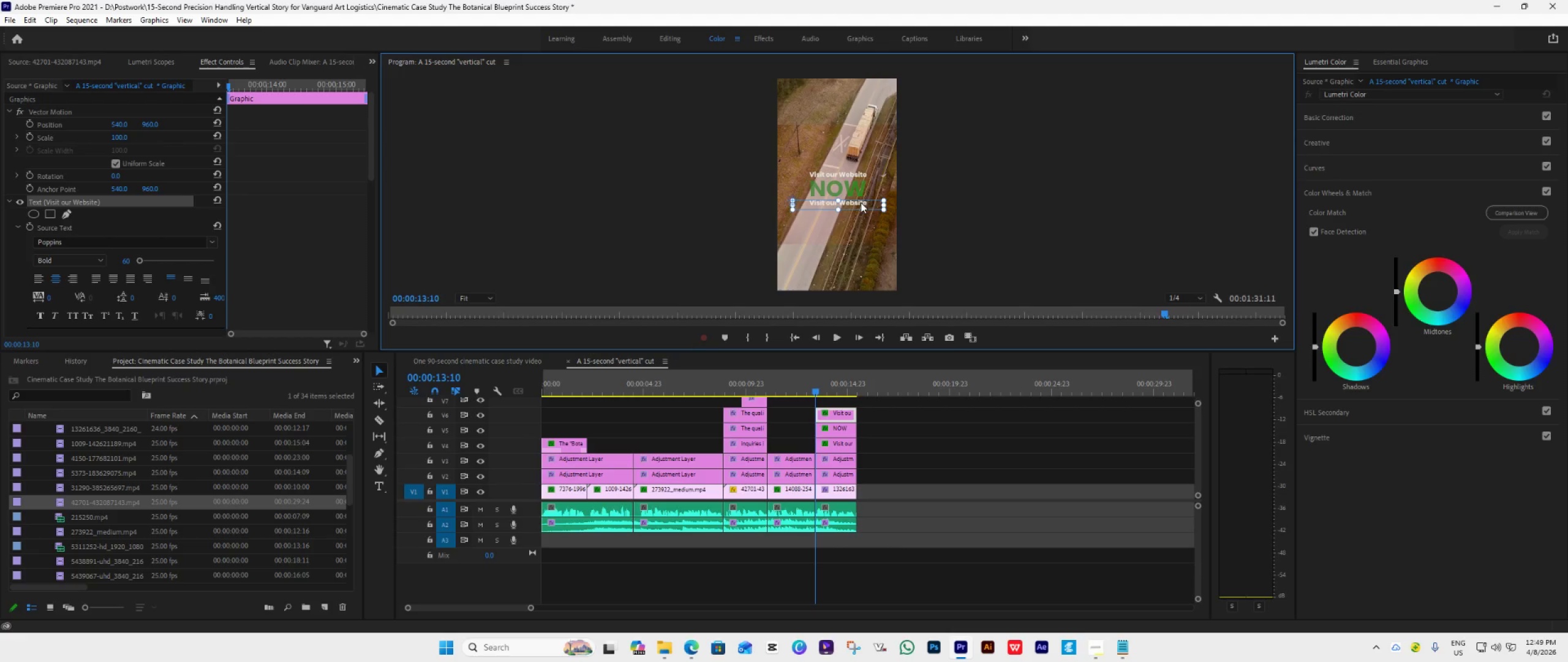 
hold_key(key=ShiftLeft, duration=1.52)
 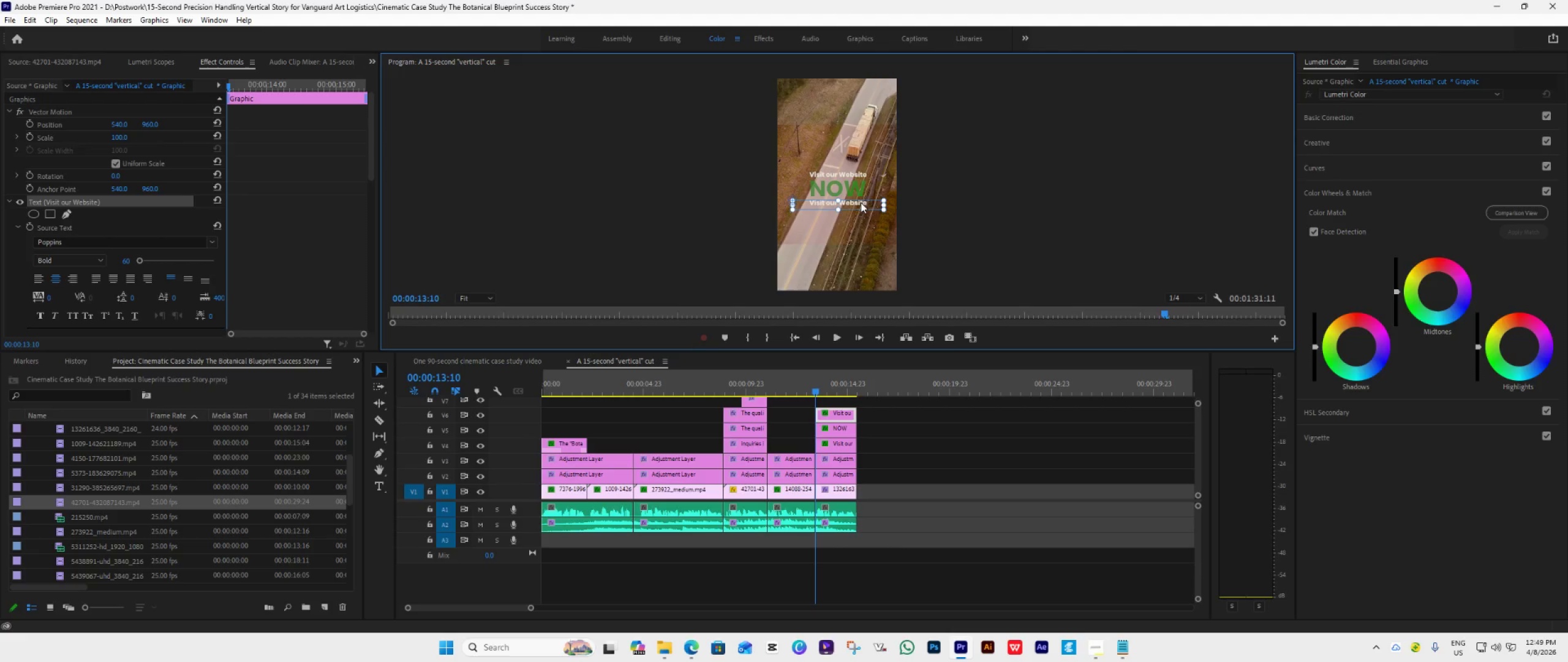 
hold_key(key=ShiftLeft, duration=0.69)
 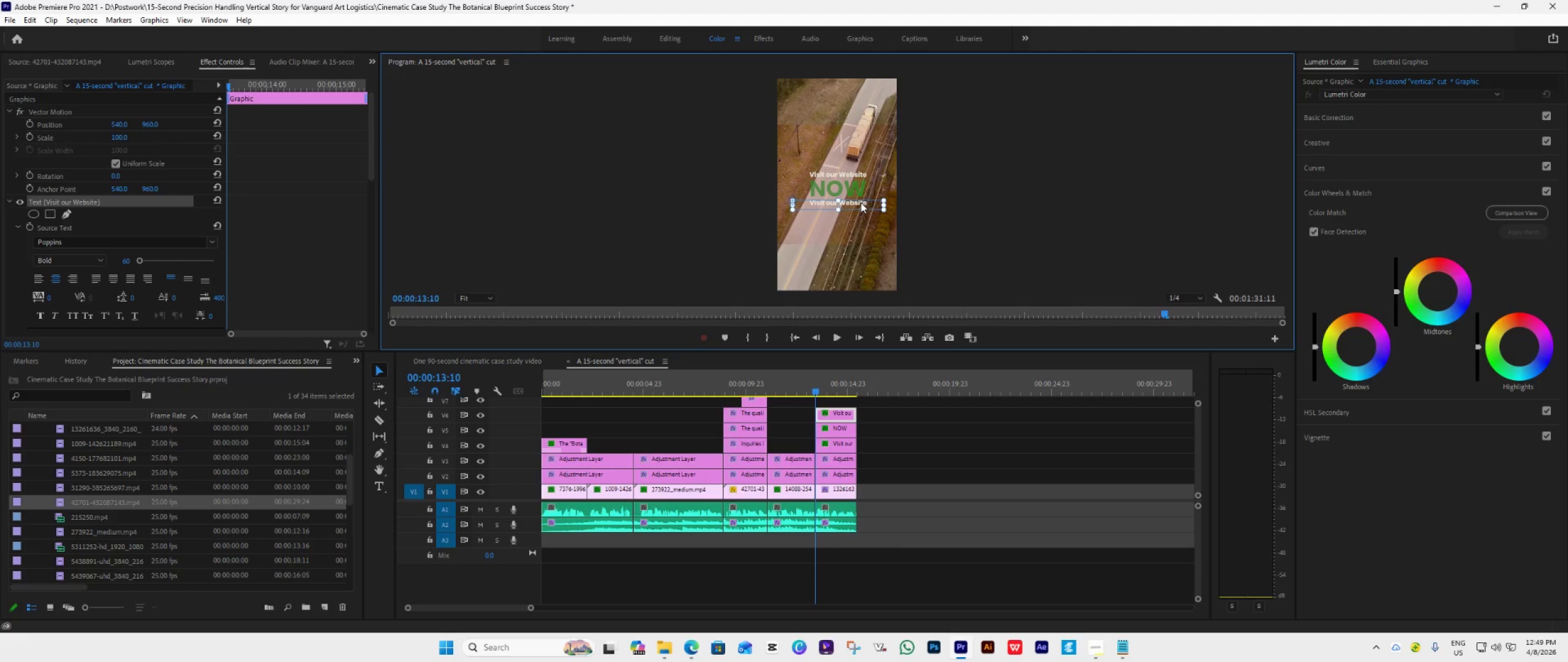 
double_click([861, 202])
 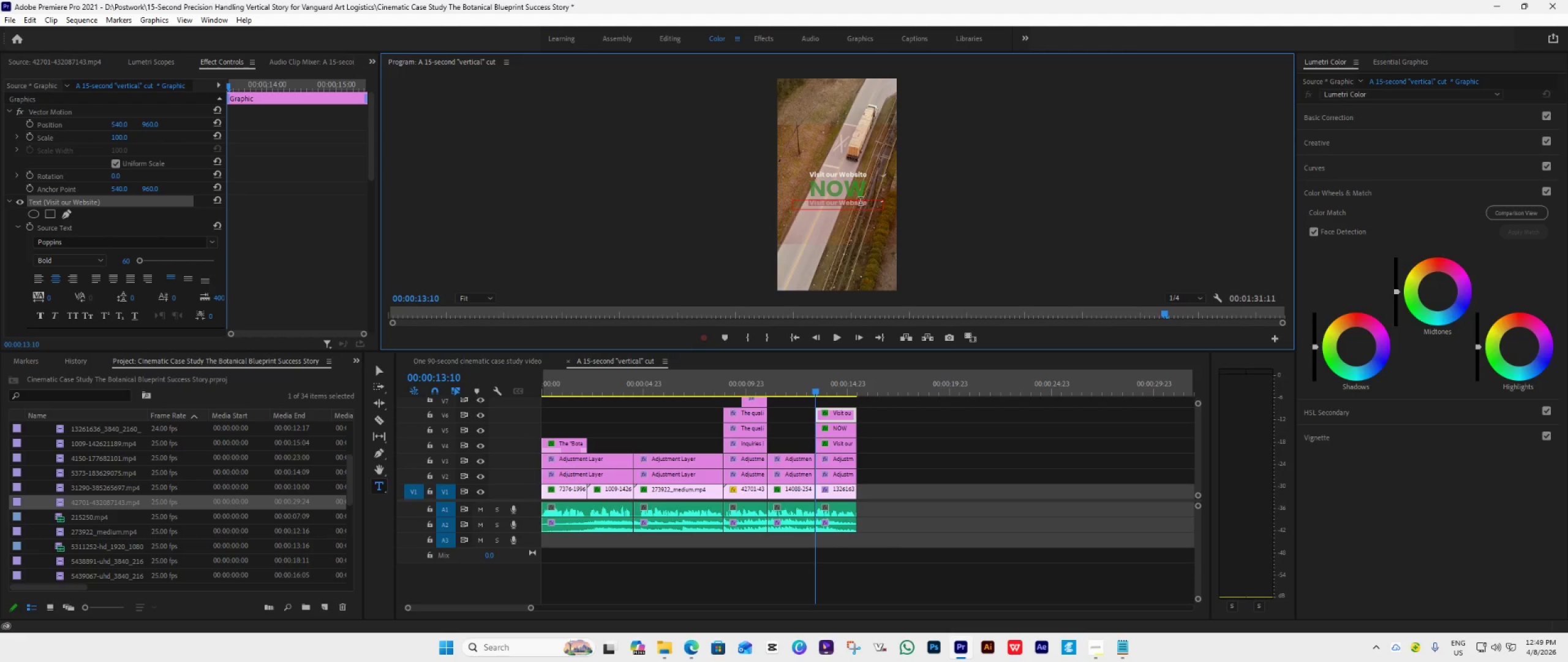 
type(www.)
 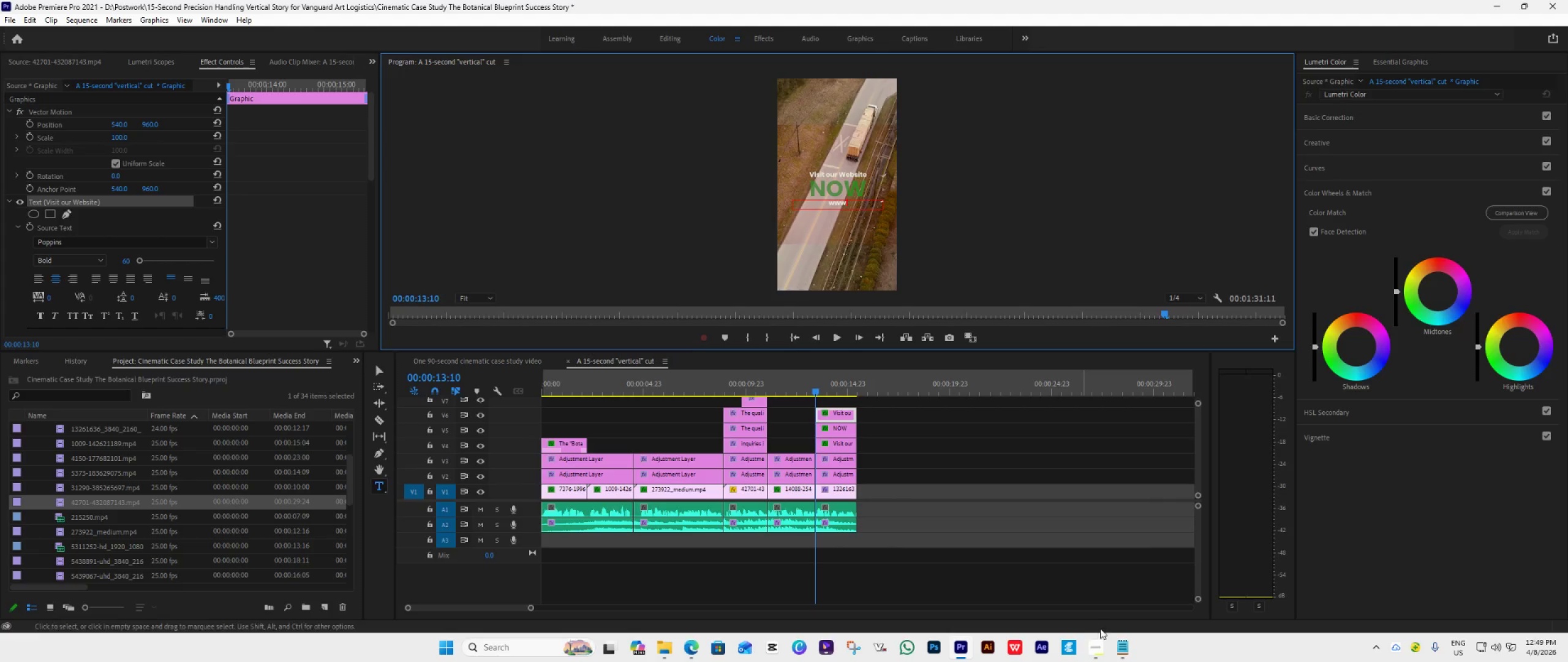 
left_click([1102, 649])